 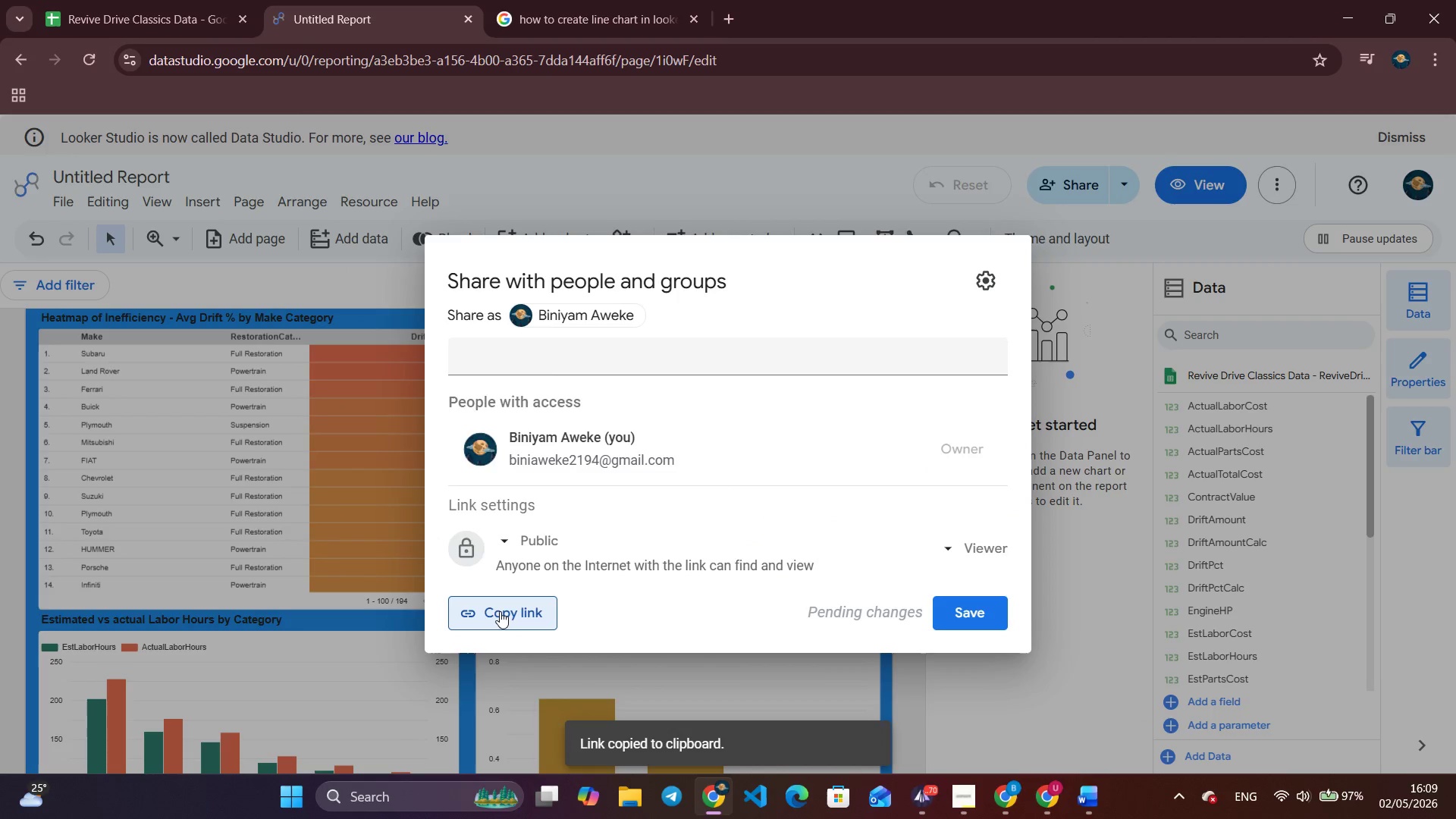 
left_click([959, 610])
 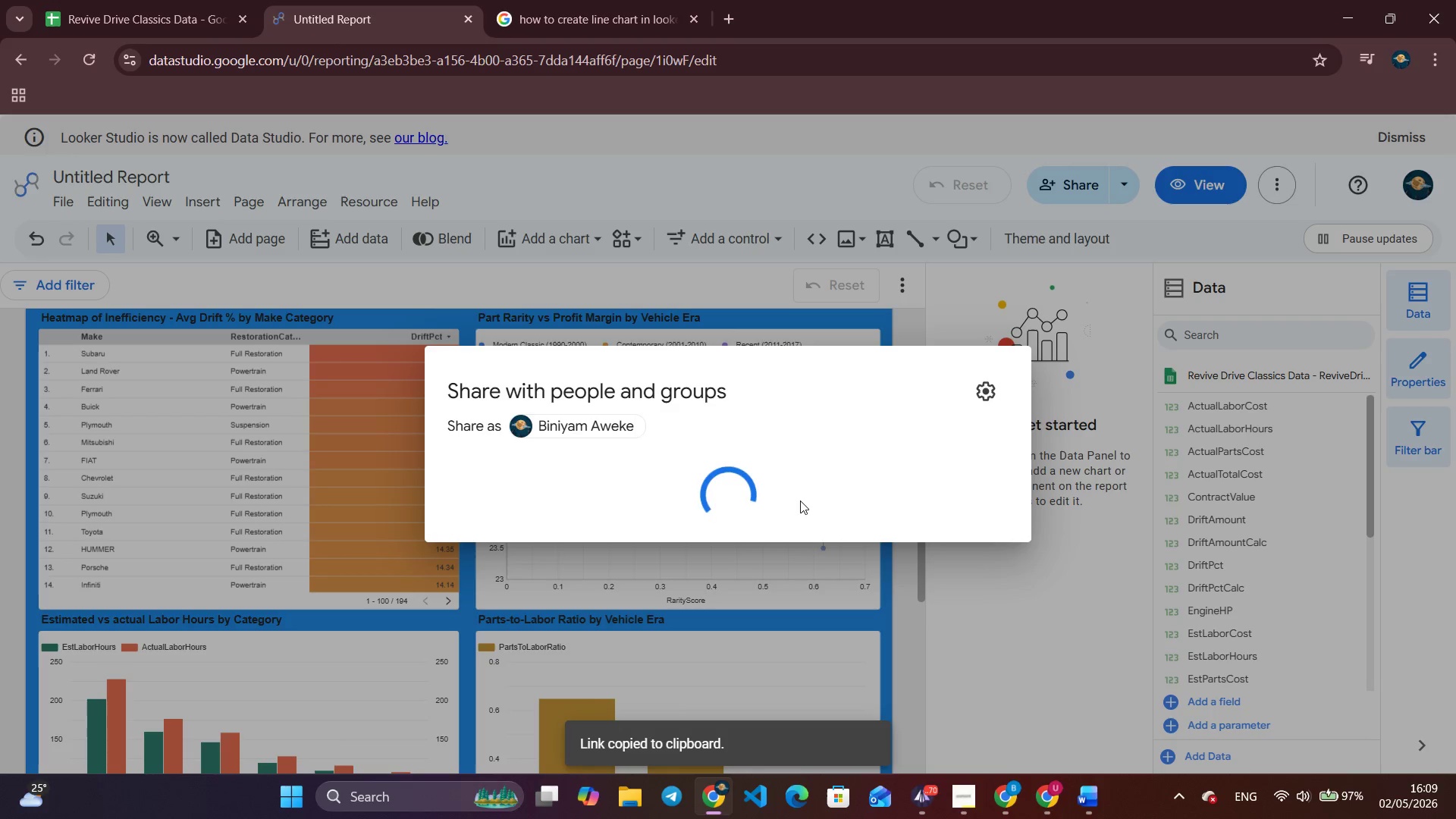 
wait(7.81)
 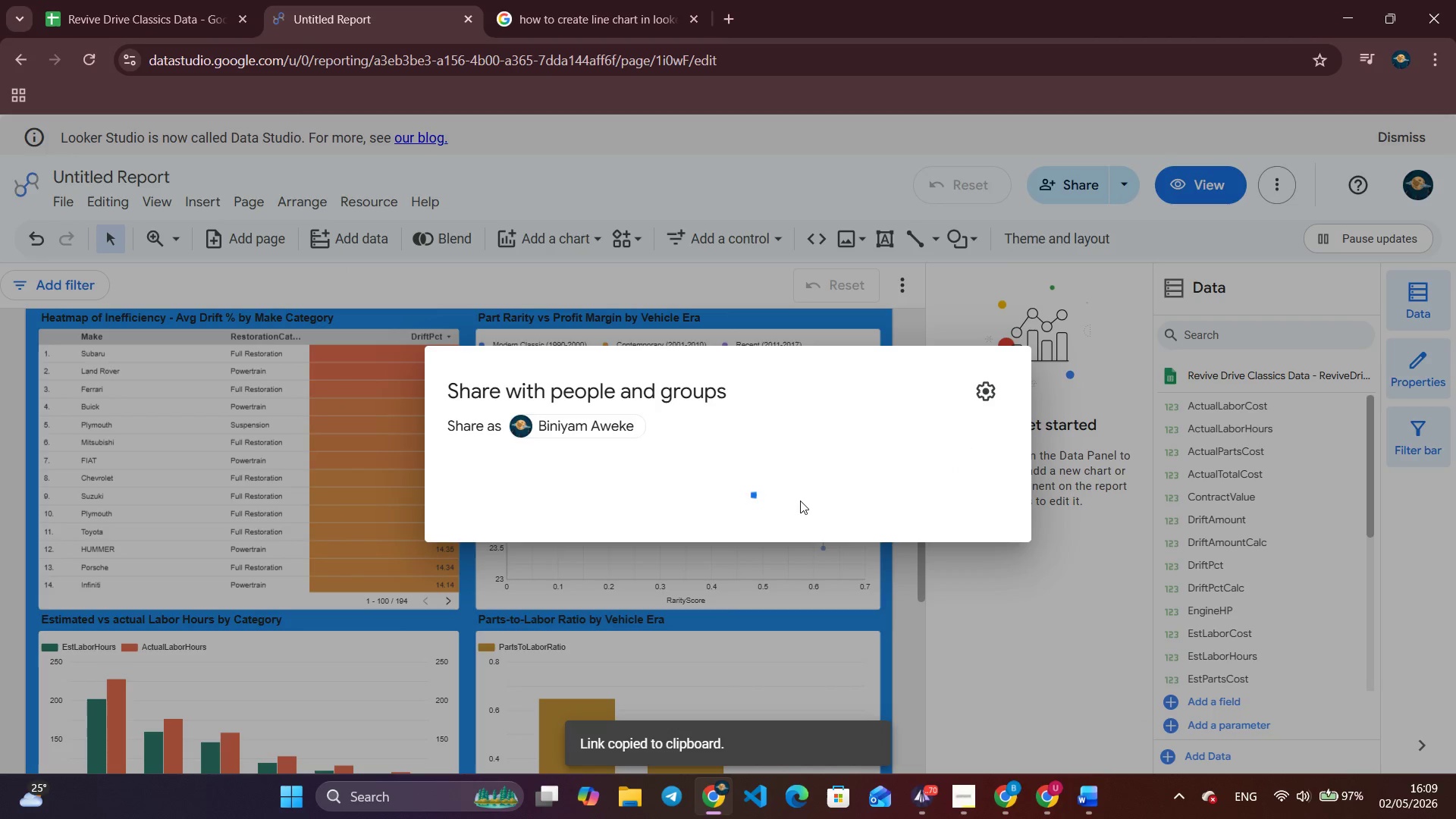 
scroll: coordinate [760, 491], scroll_direction: up, amount: 7.0
 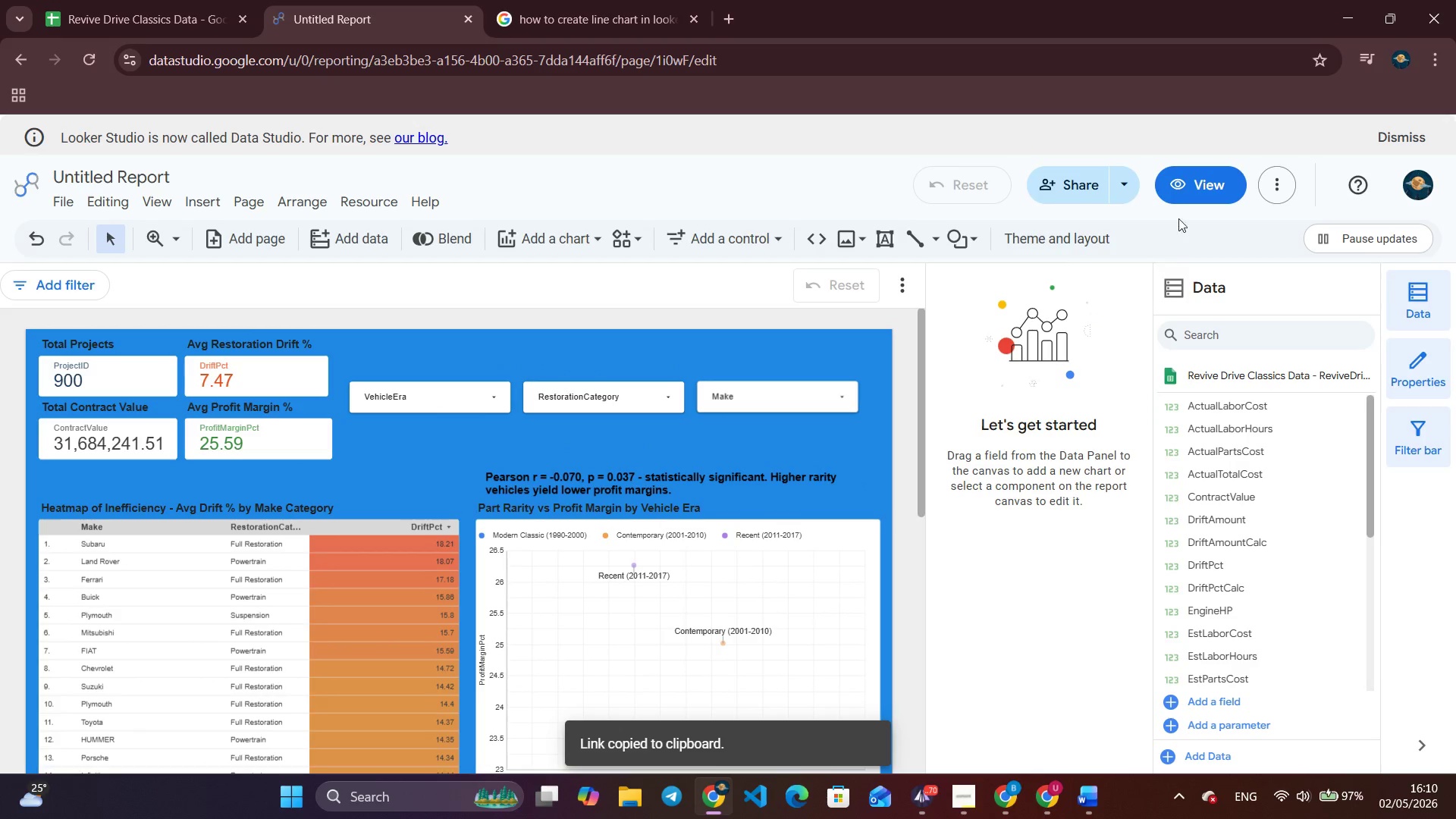 
left_click([1201, 188])
 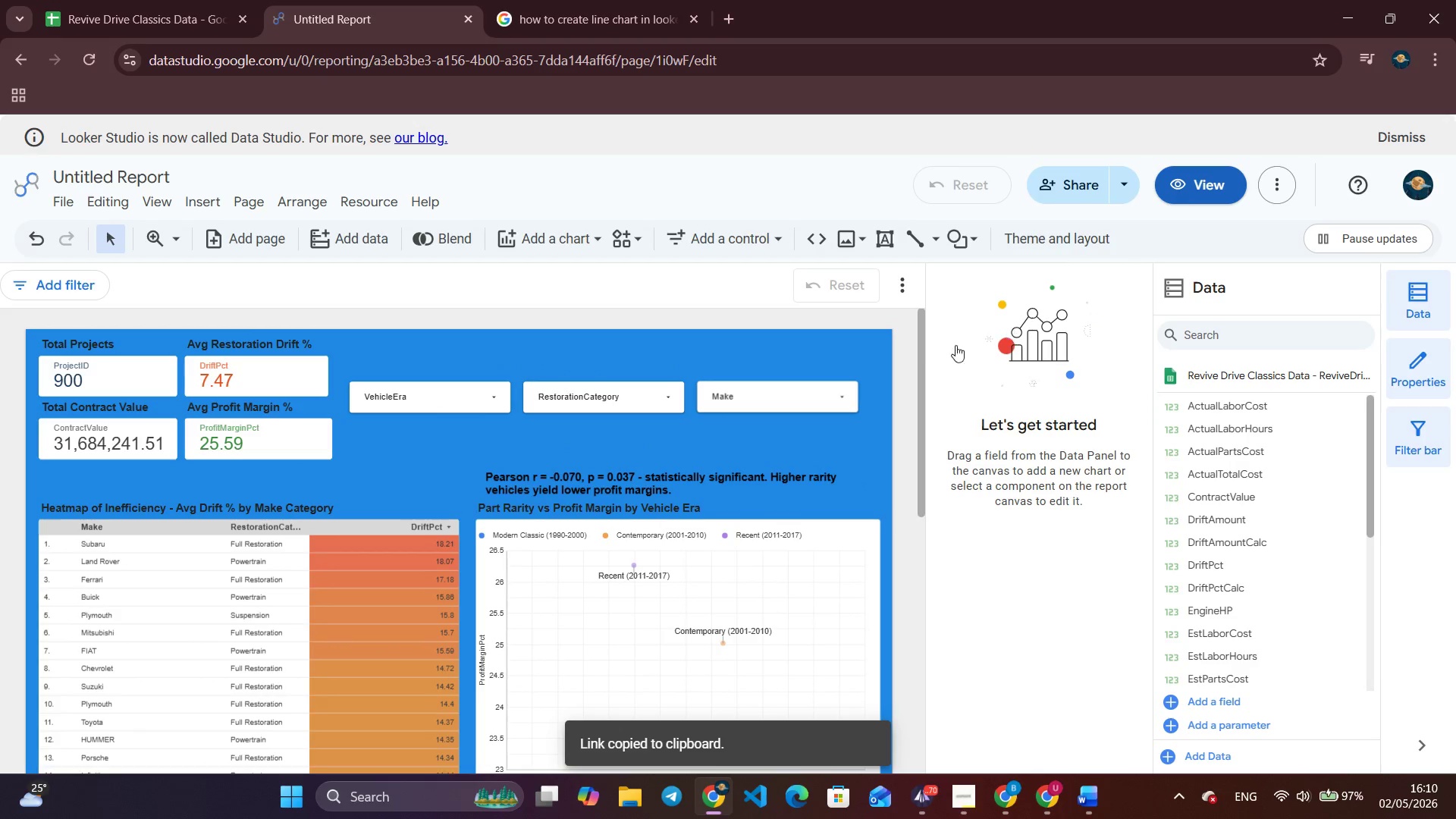 
mouse_move([931, 366])
 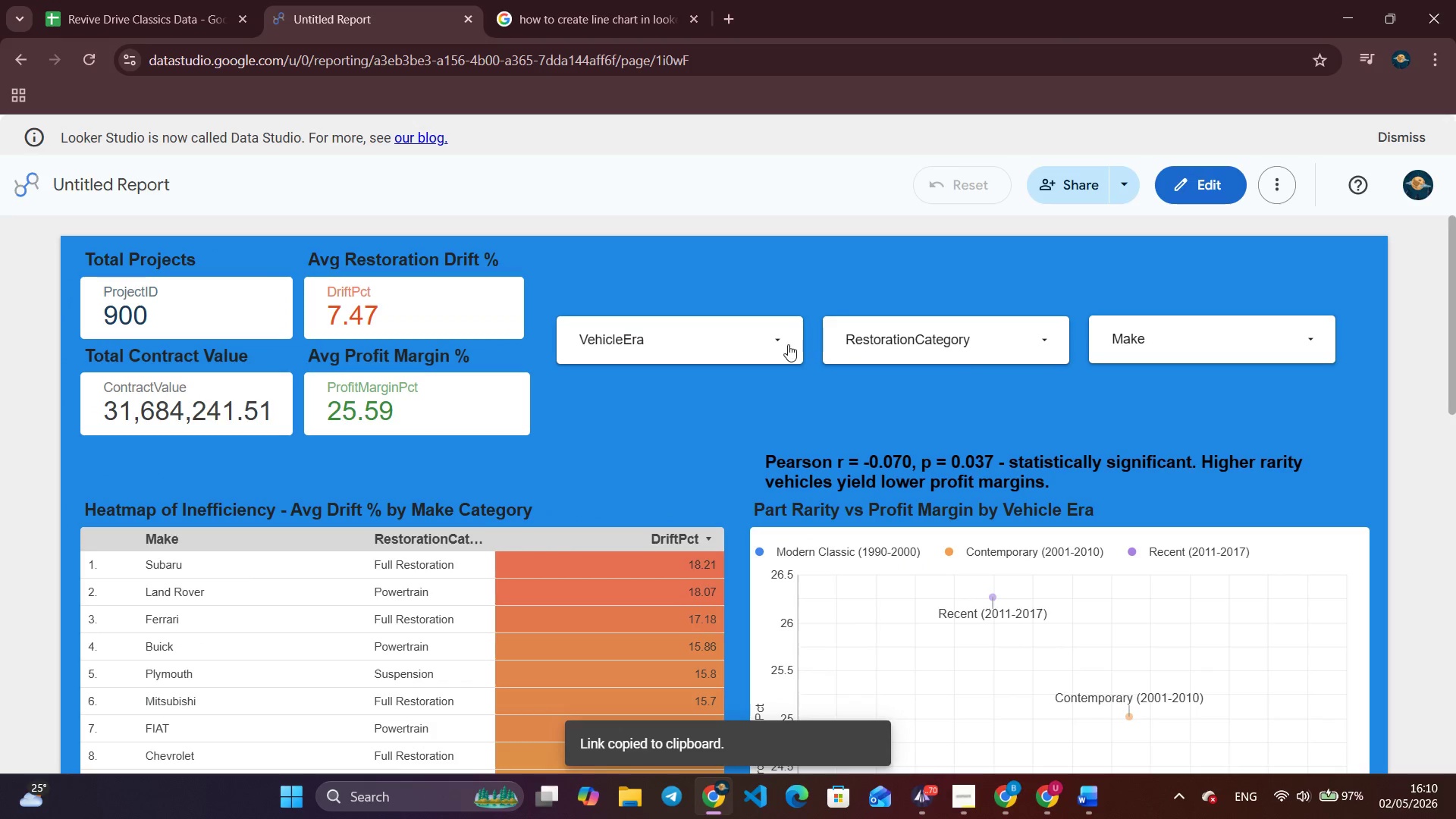 
left_click([770, 342])
 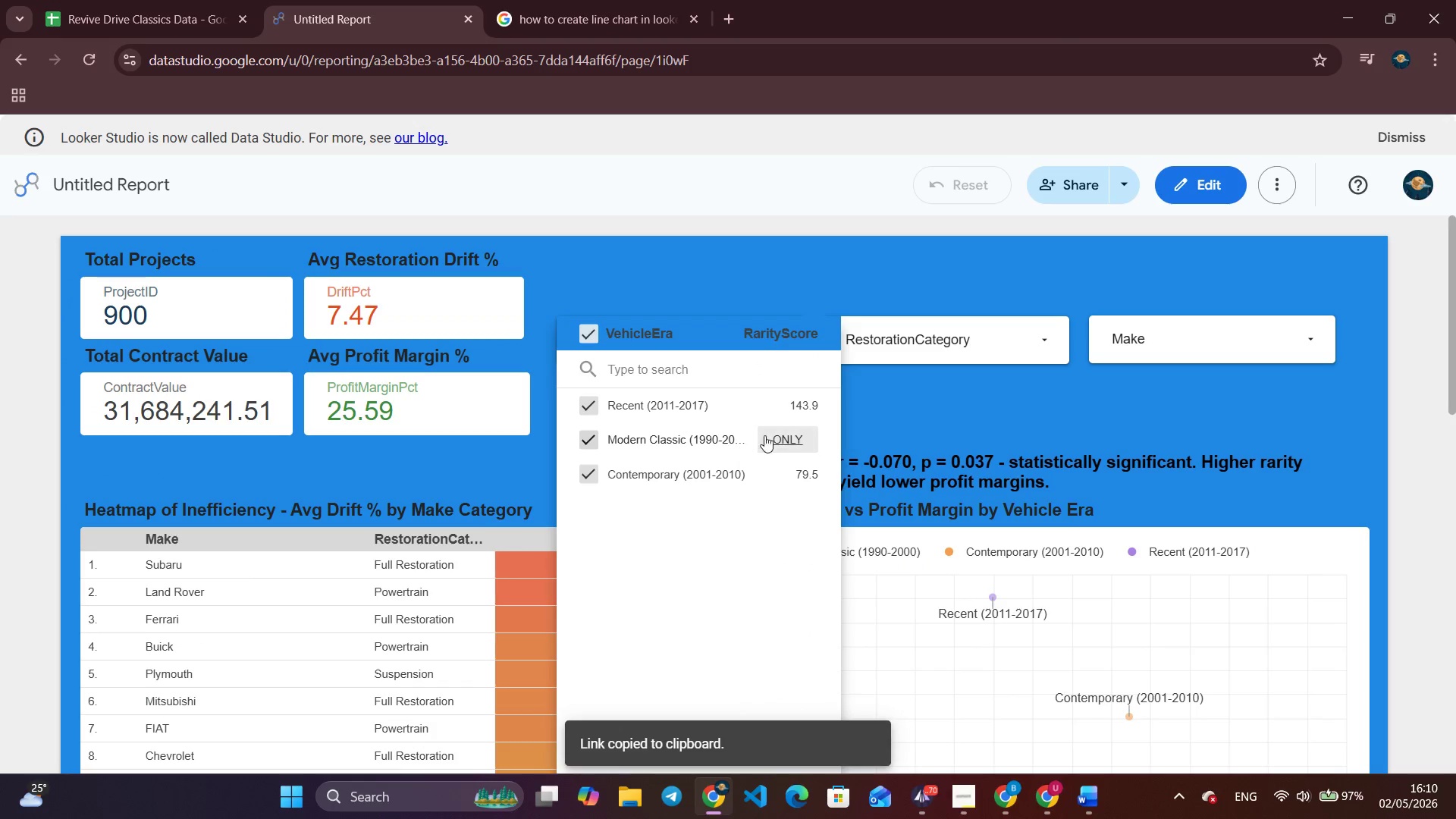 
left_click([786, 440])
 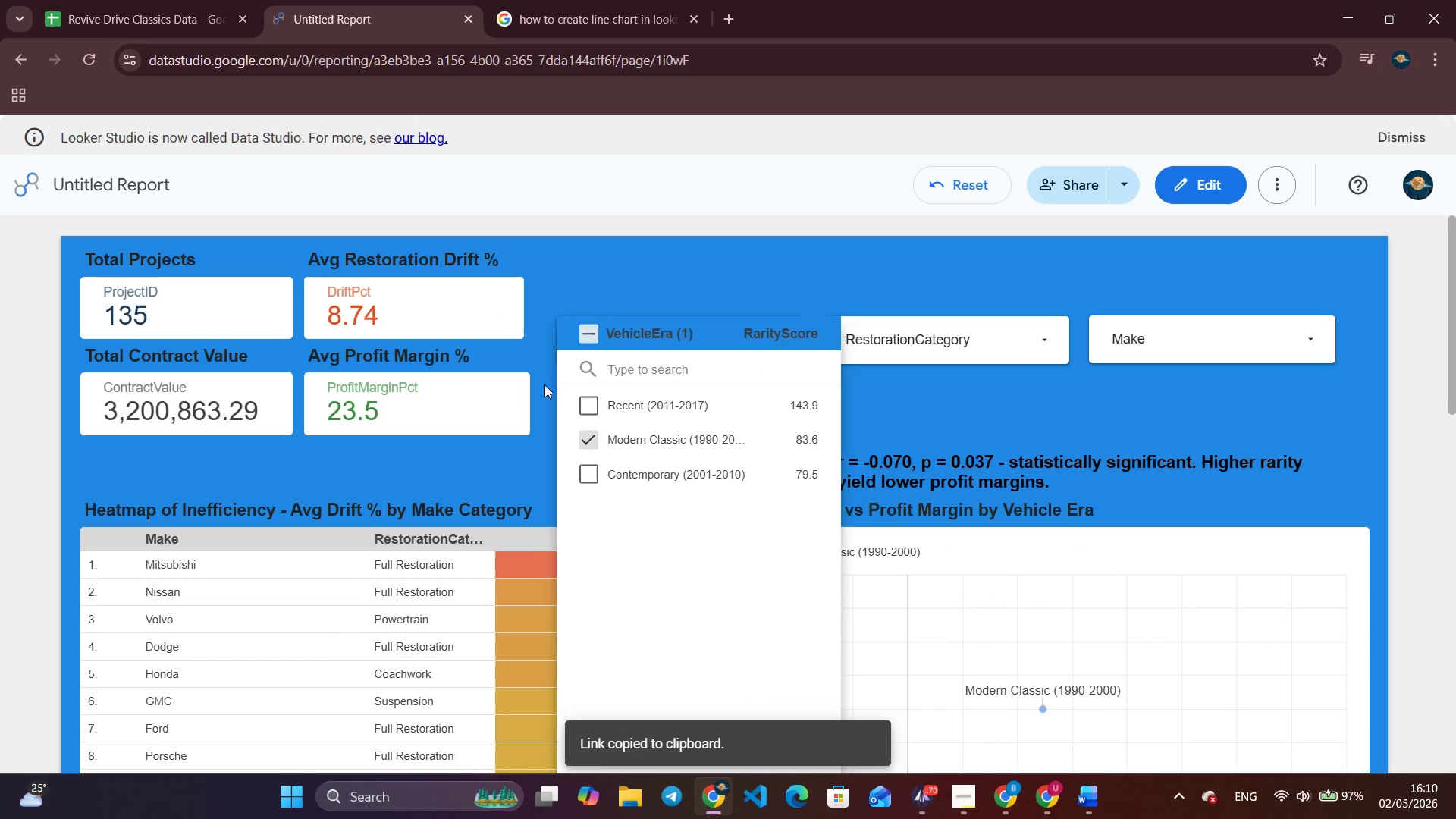 
left_click([633, 279])
 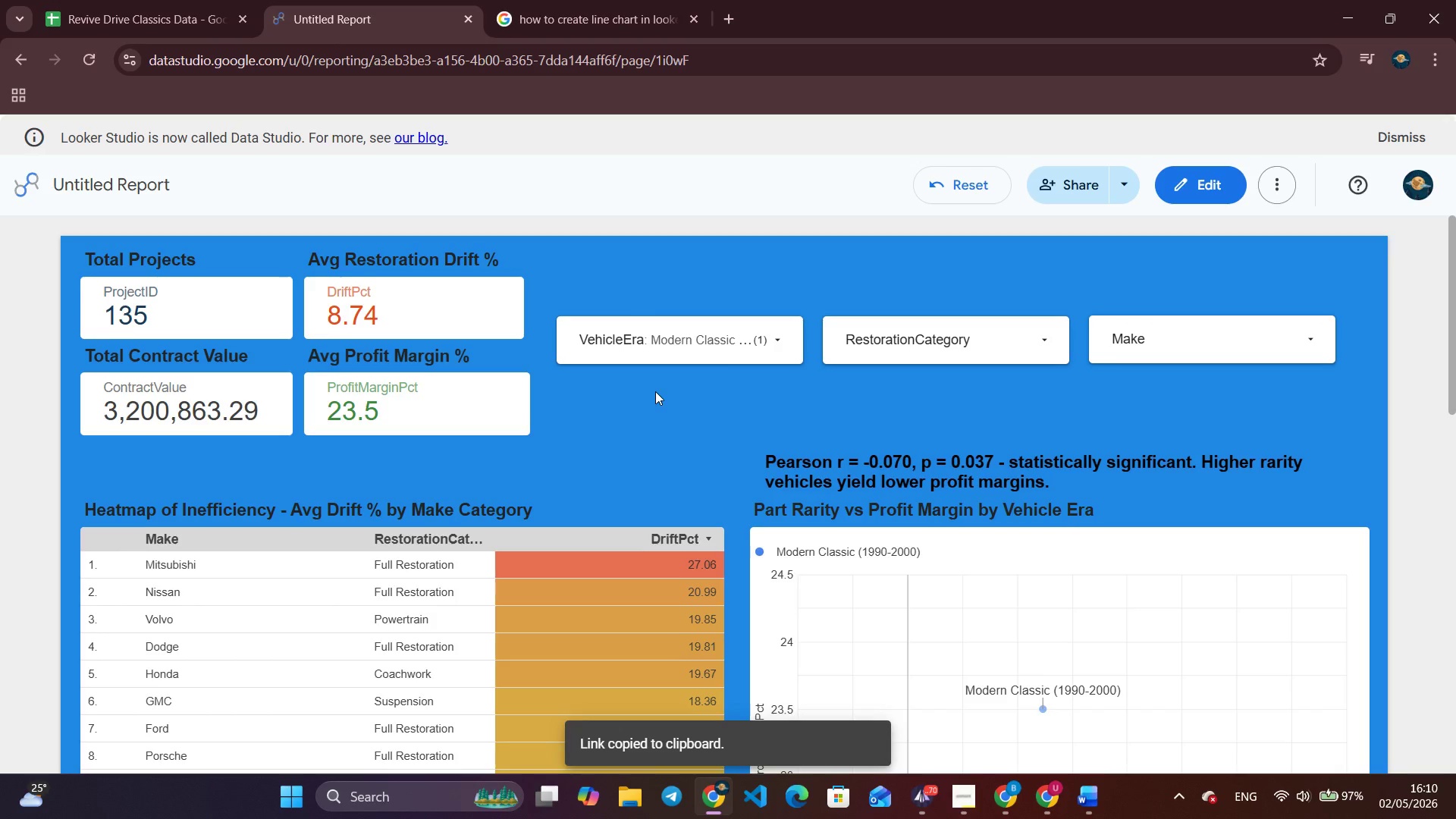 
scroll: coordinate [654, 391], scroll_direction: down, amount: 1.0
 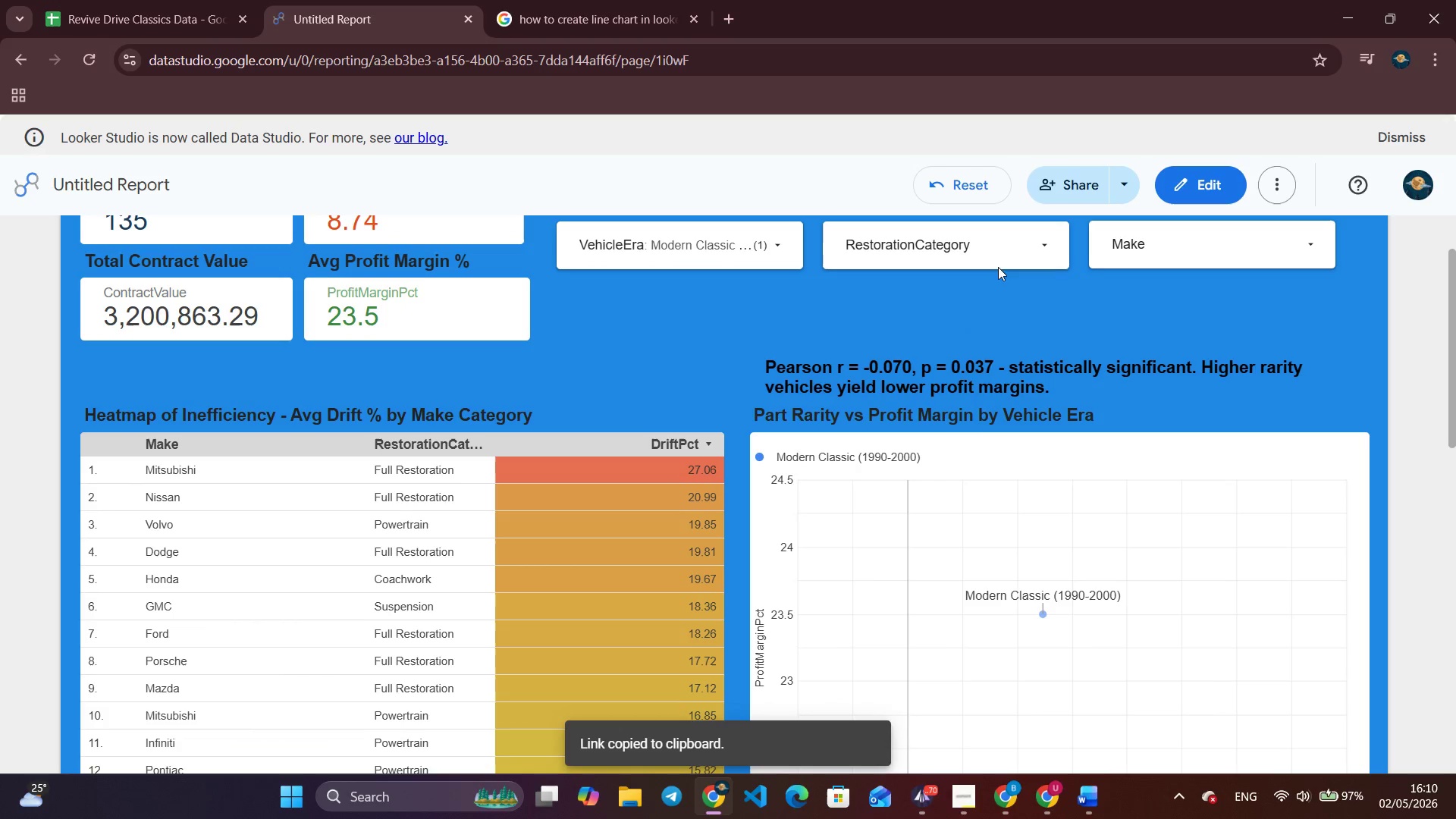 
left_click([1022, 248])
 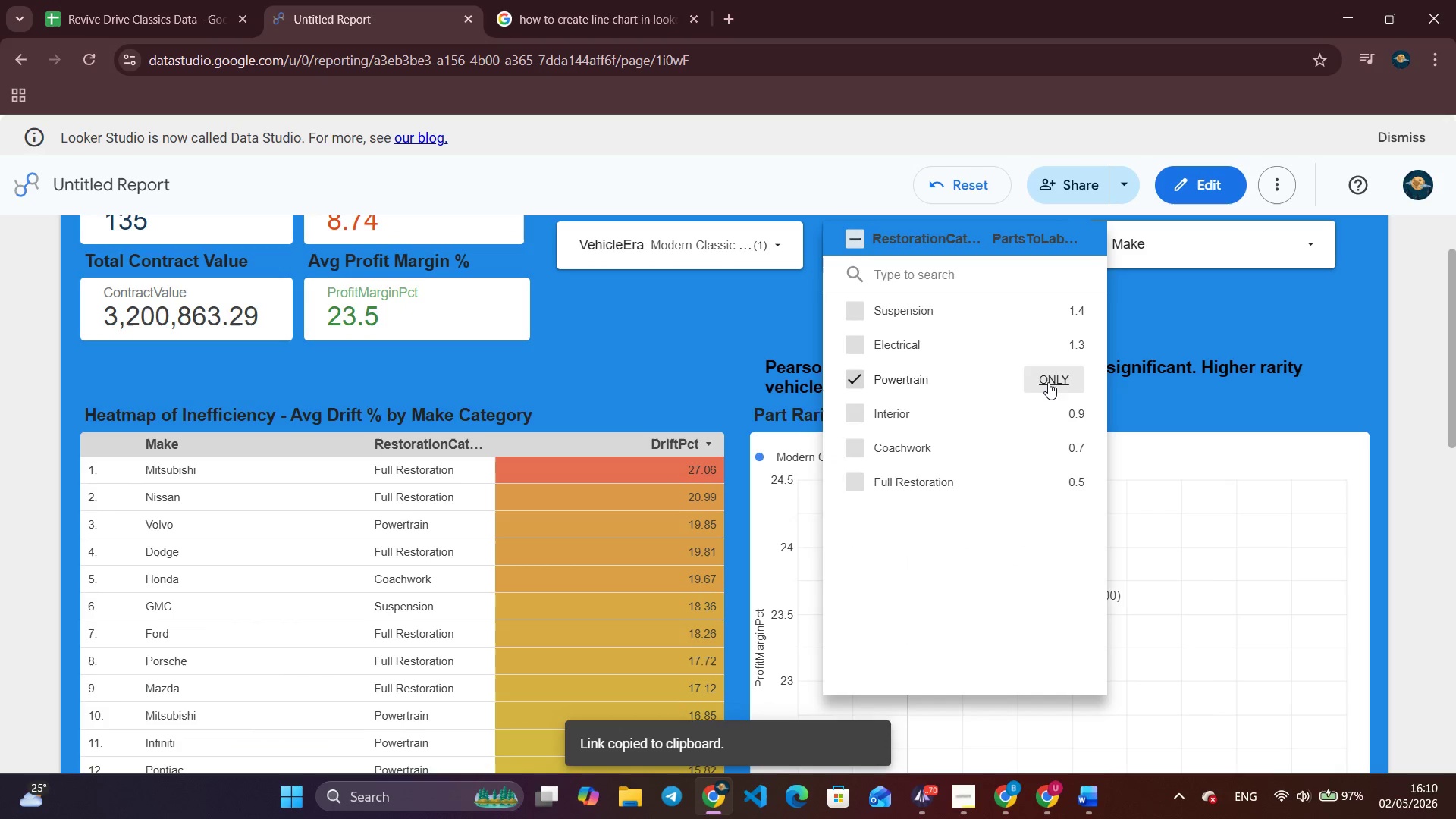 
scroll: coordinate [746, 518], scroll_direction: down, amount: 13.0
 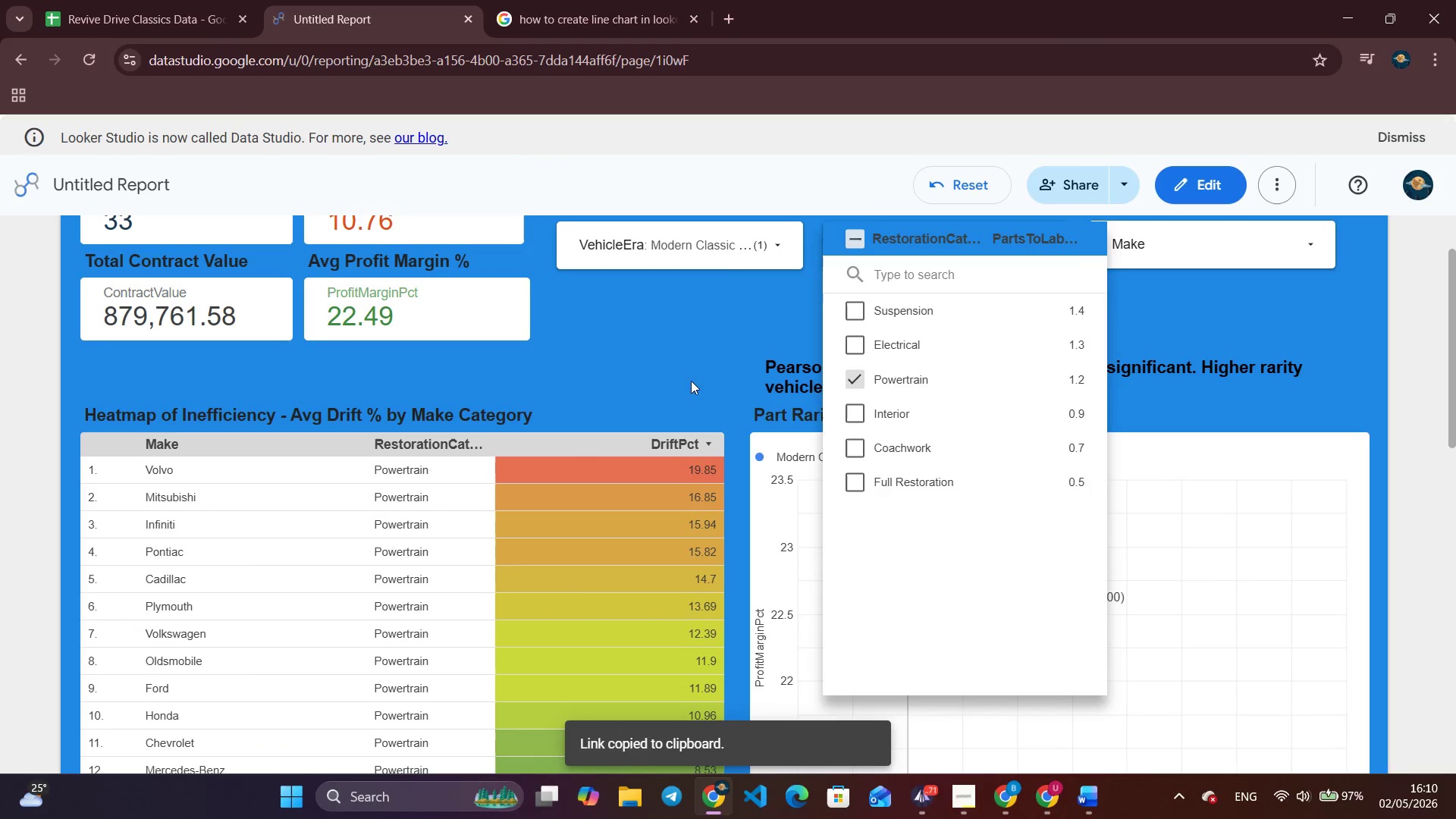 
left_click([686, 375])
 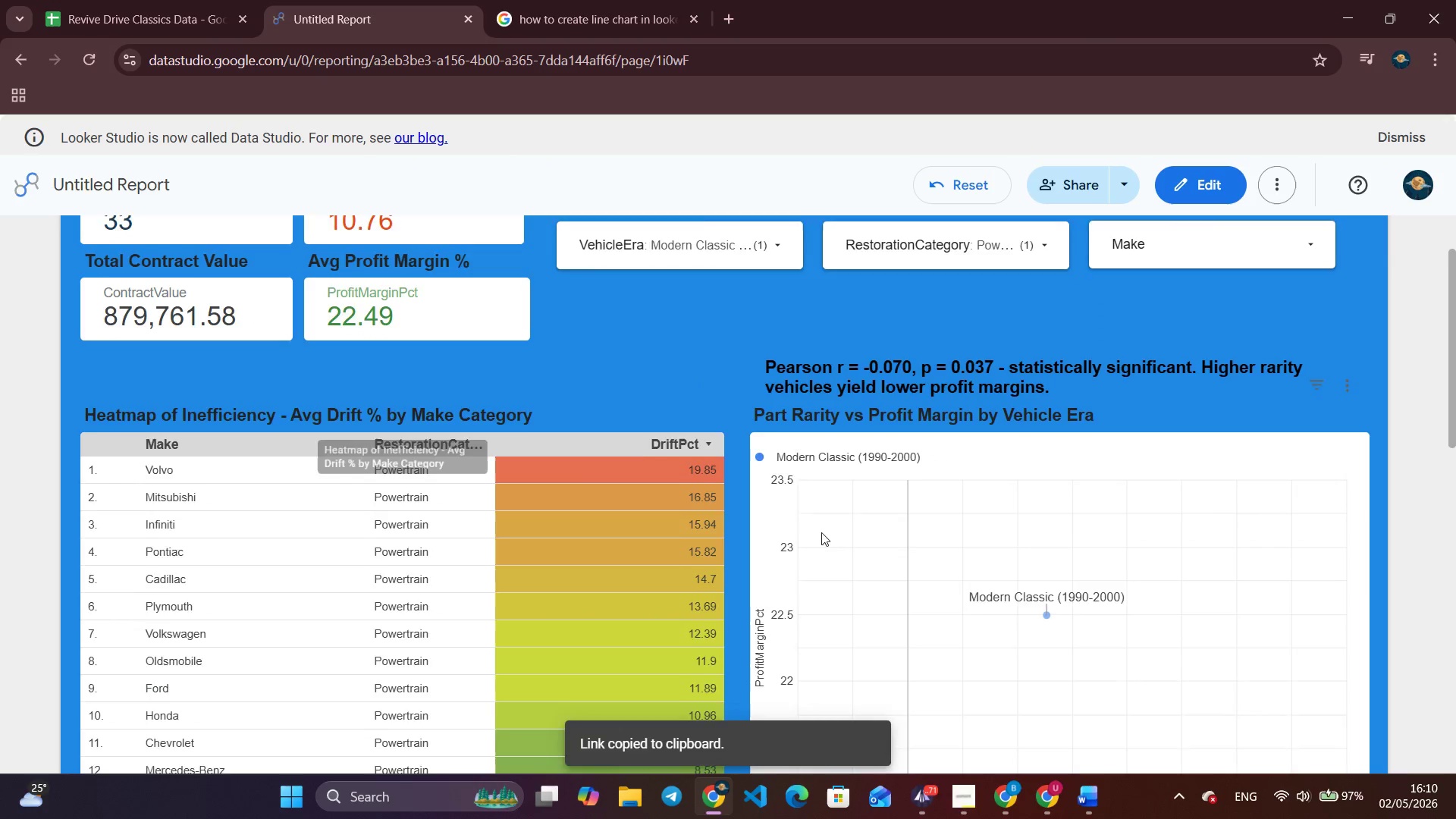 
scroll: coordinate [840, 551], scroll_direction: down, amount: 6.0
 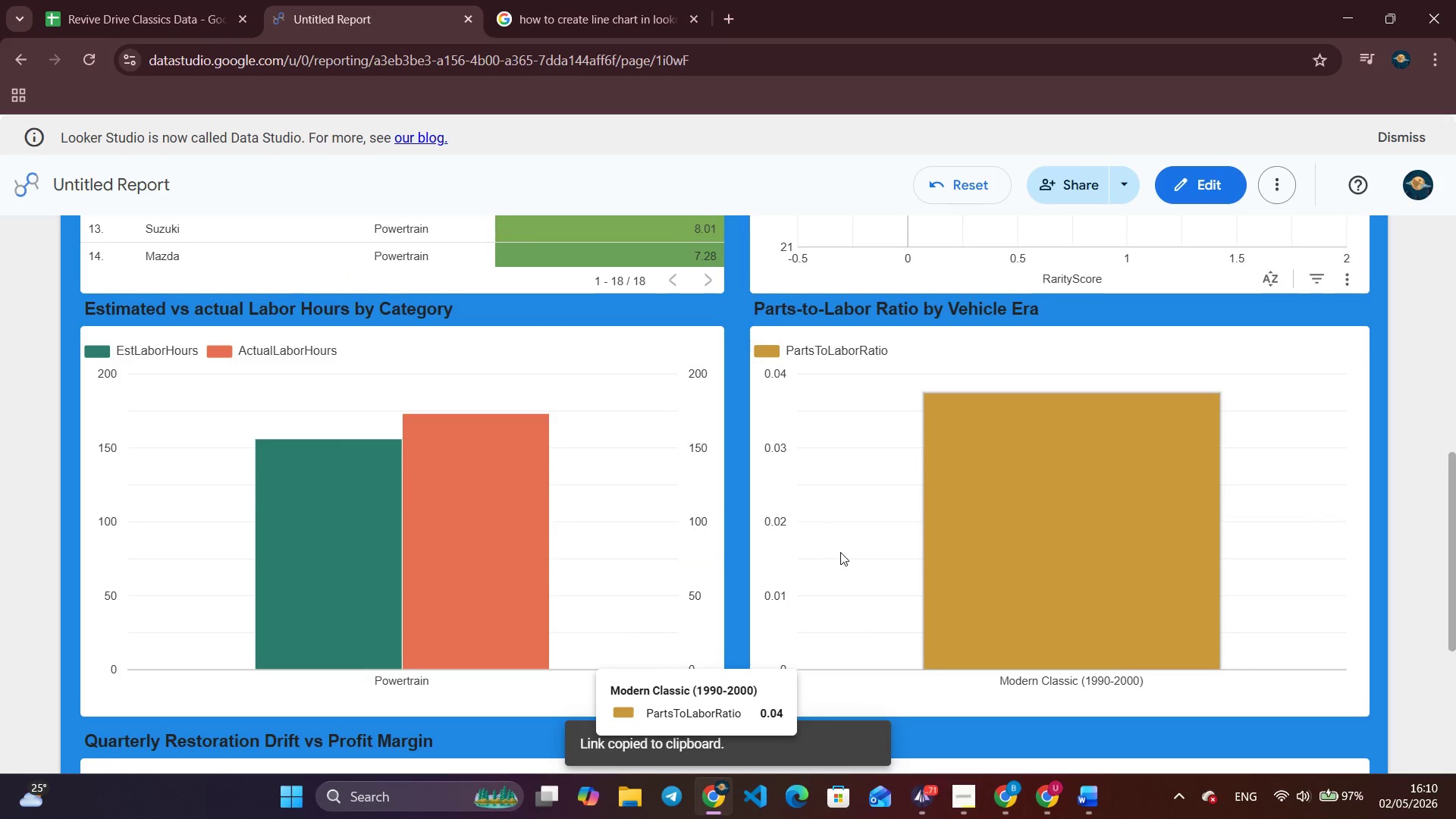 
scroll: coordinate [840, 552], scroll_direction: up, amount: 10.0
 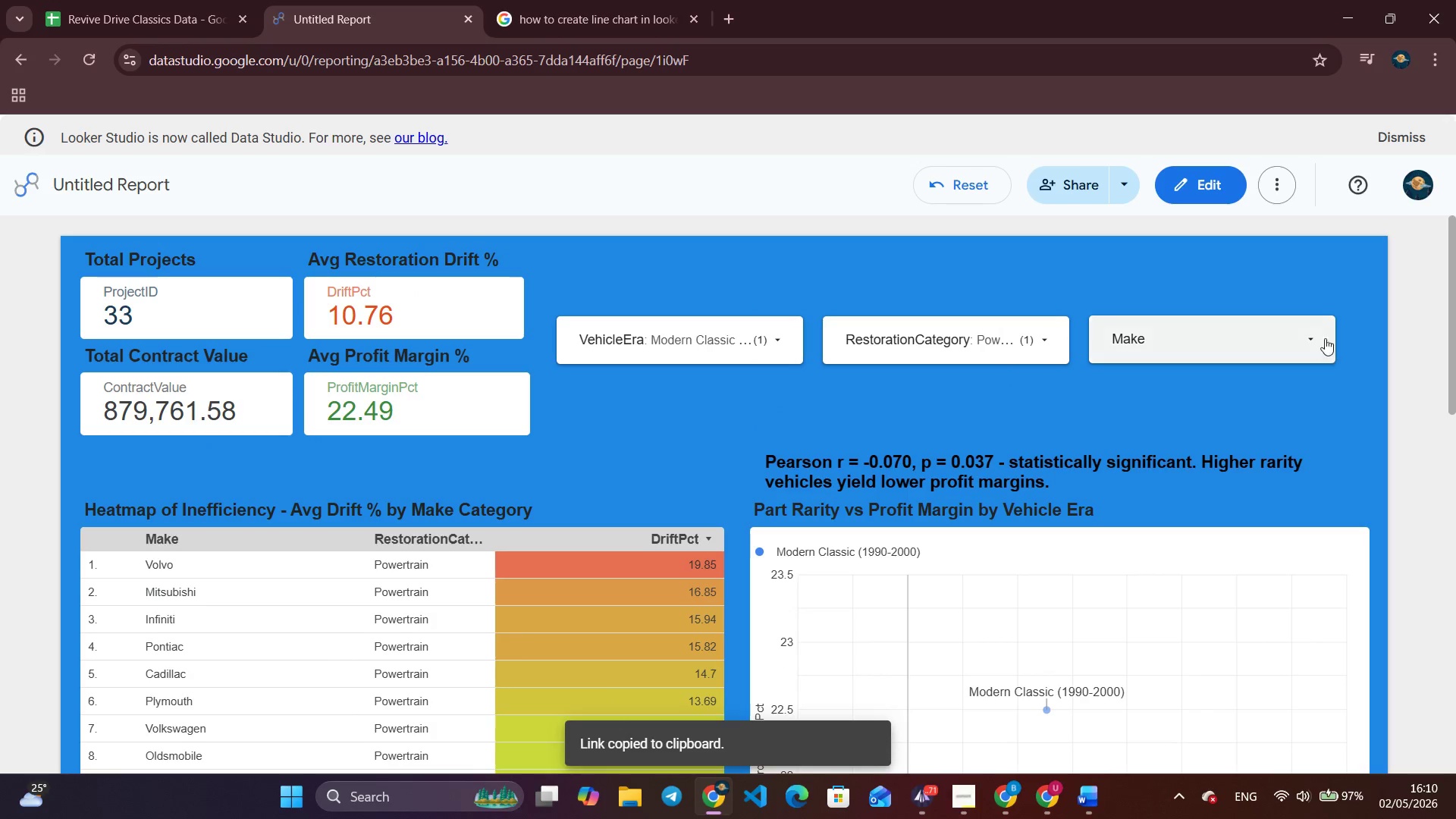 
left_click([1312, 334])
 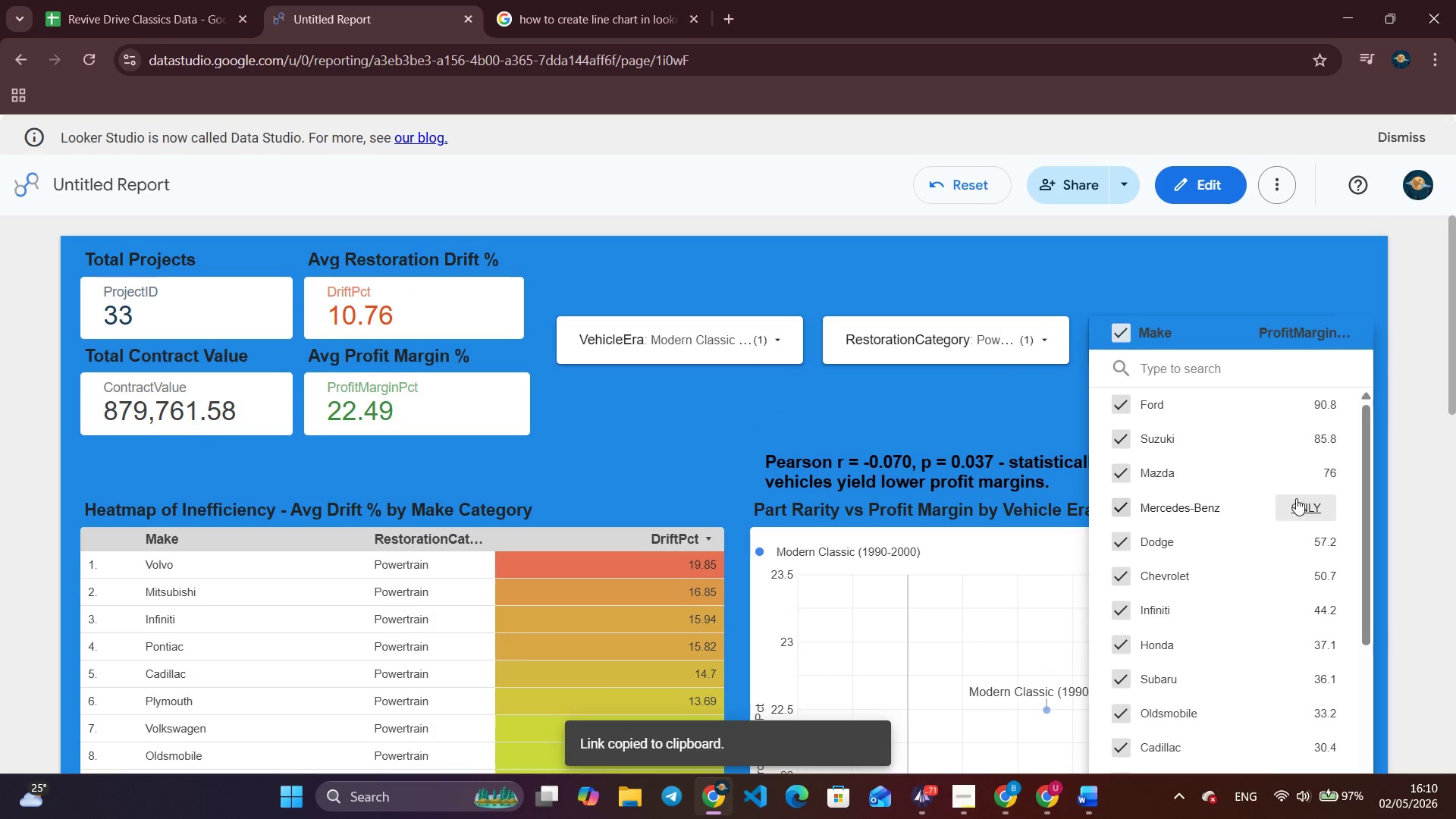 
left_click([1320, 502])
 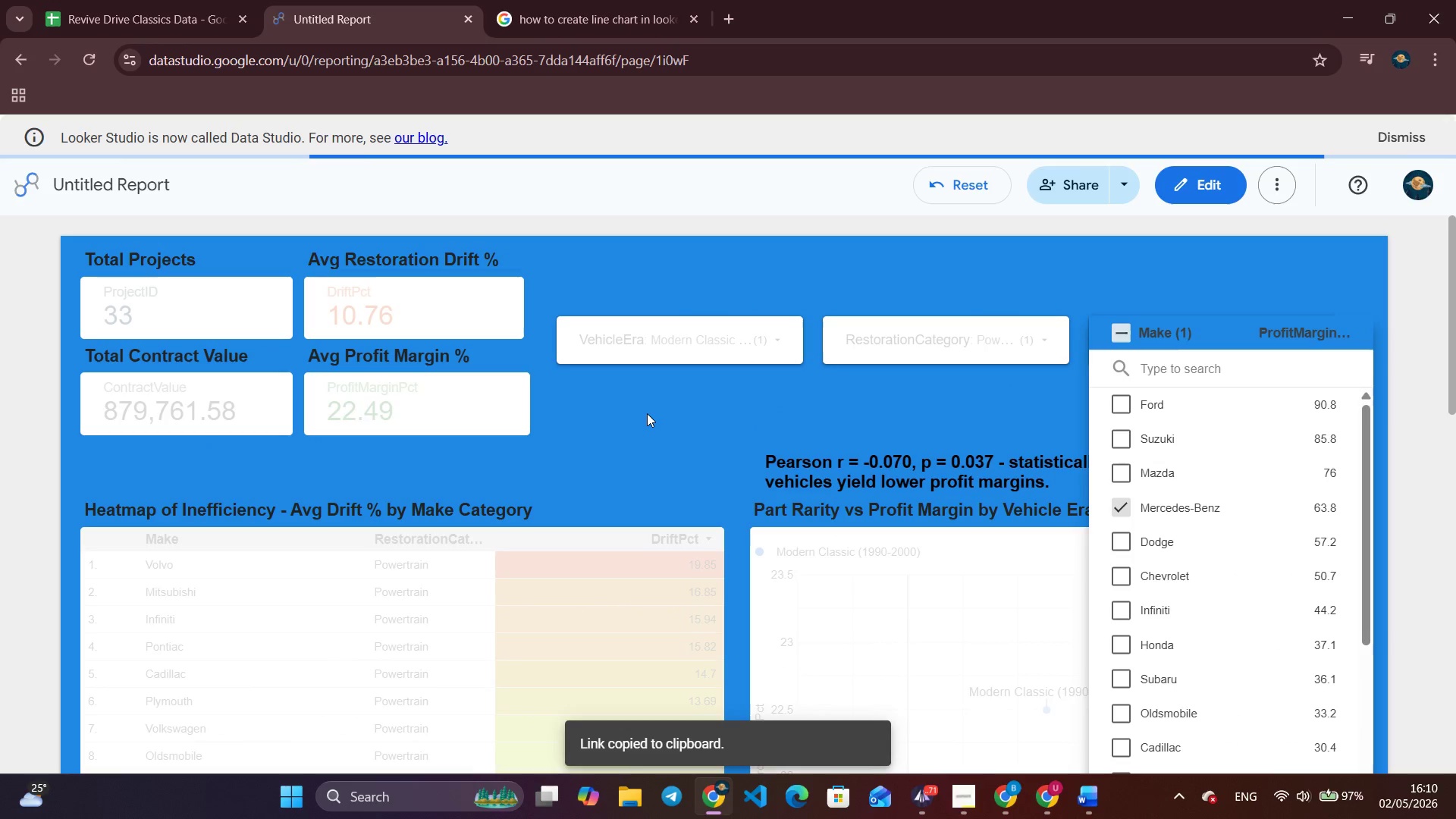 
scroll: coordinate [647, 413], scroll_direction: down, amount: 2.0
 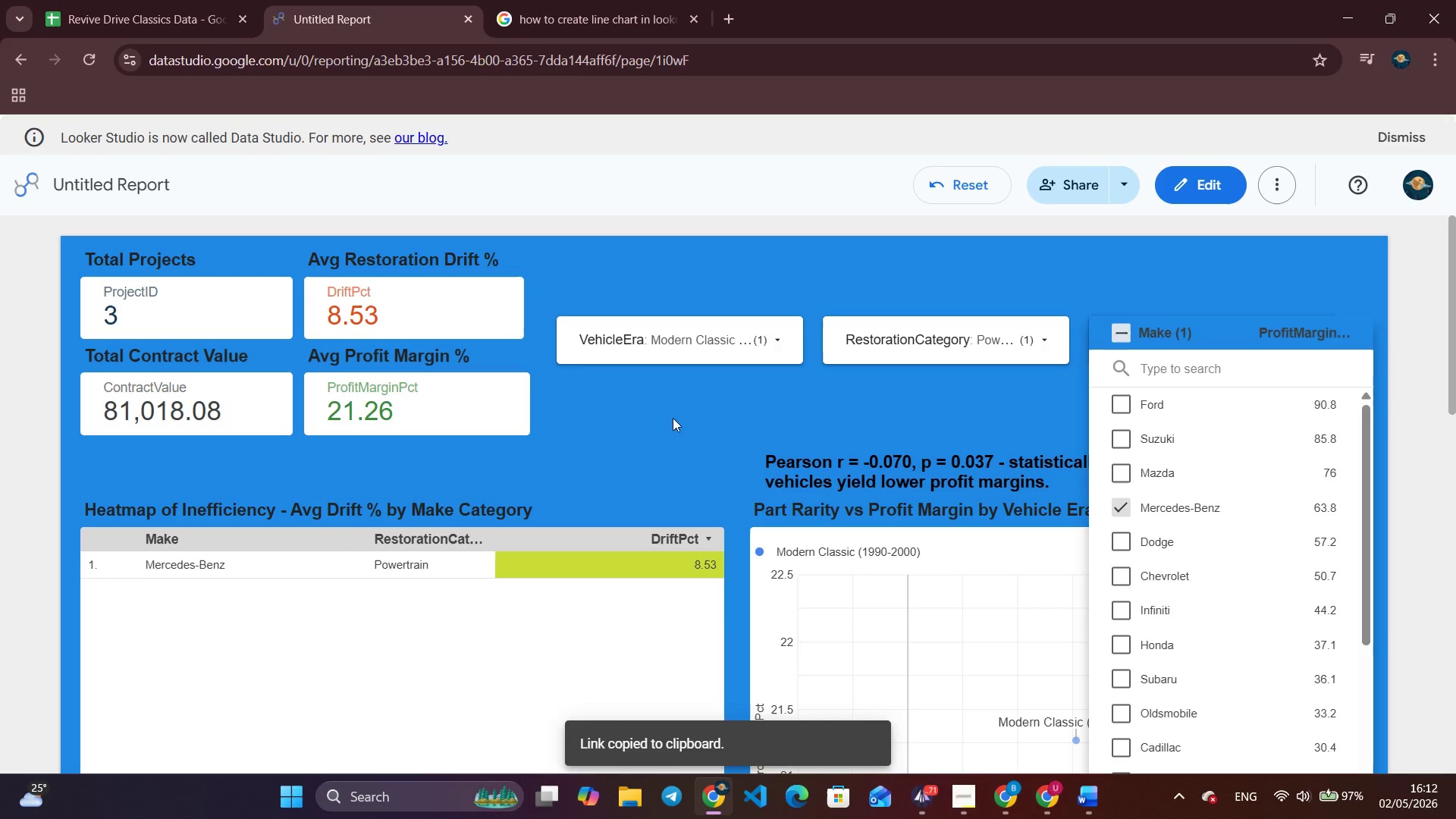 
wait(107.44)
 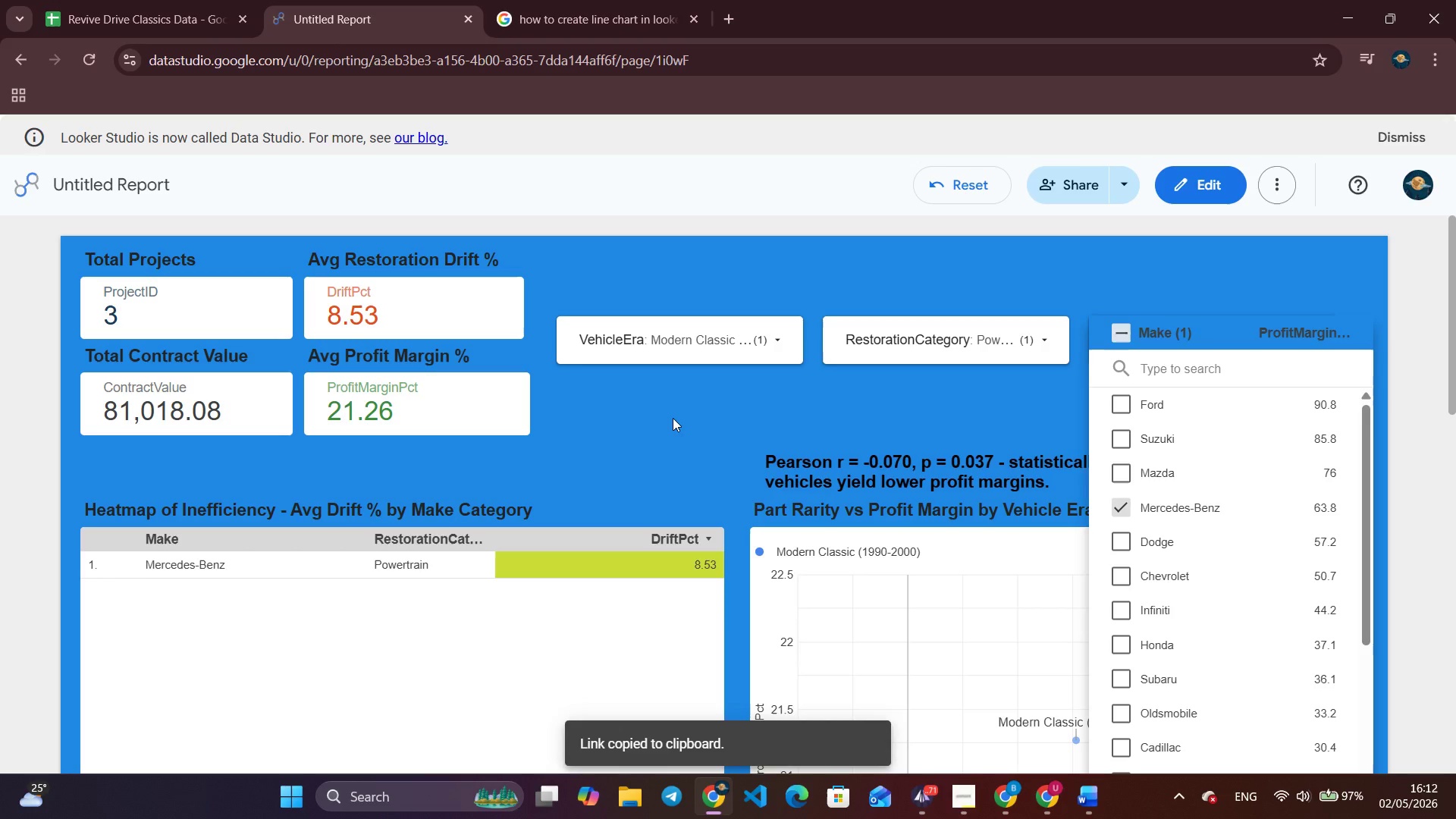 
left_click([1126, 406])
 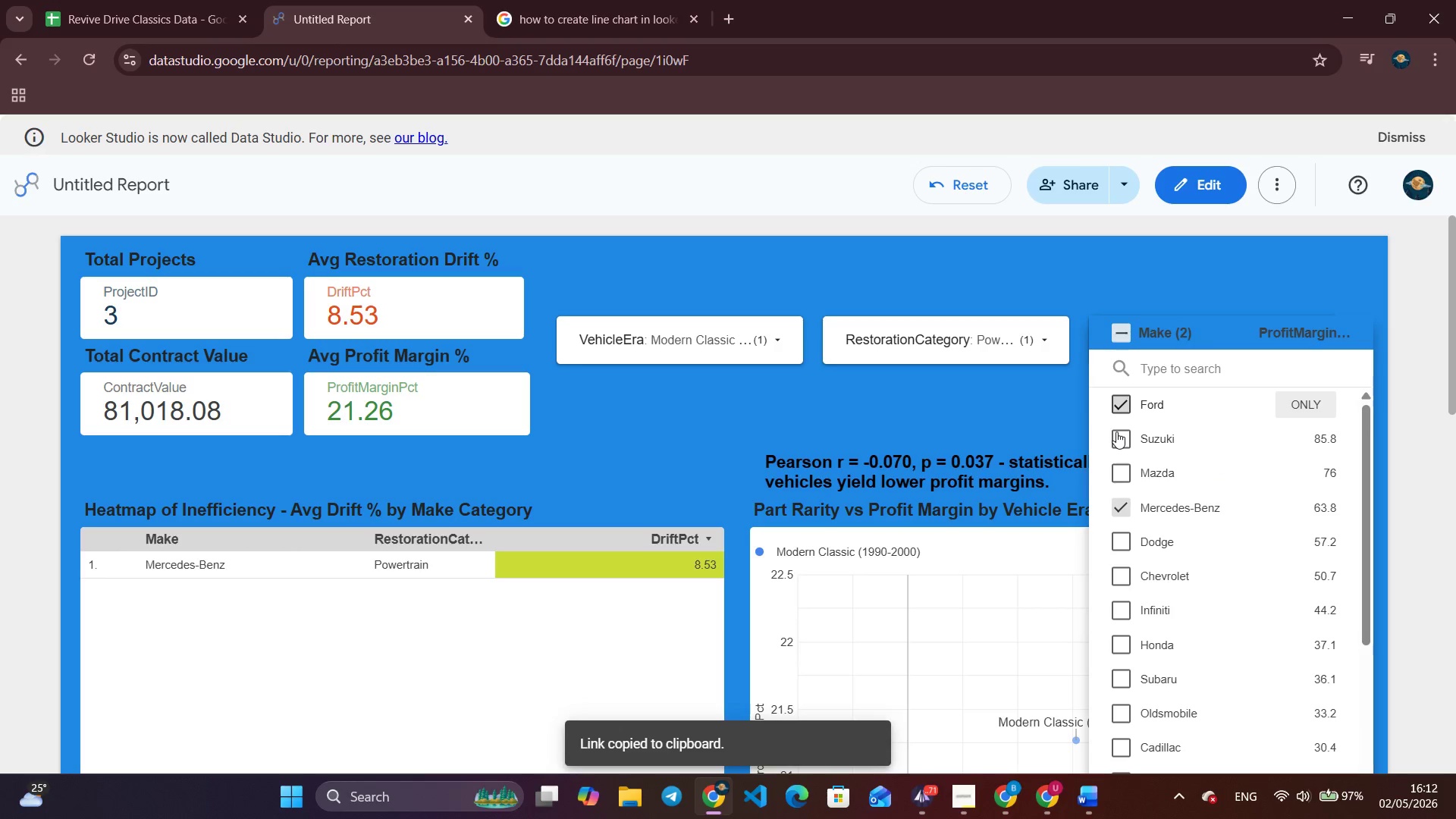 
double_click([1116, 431])
 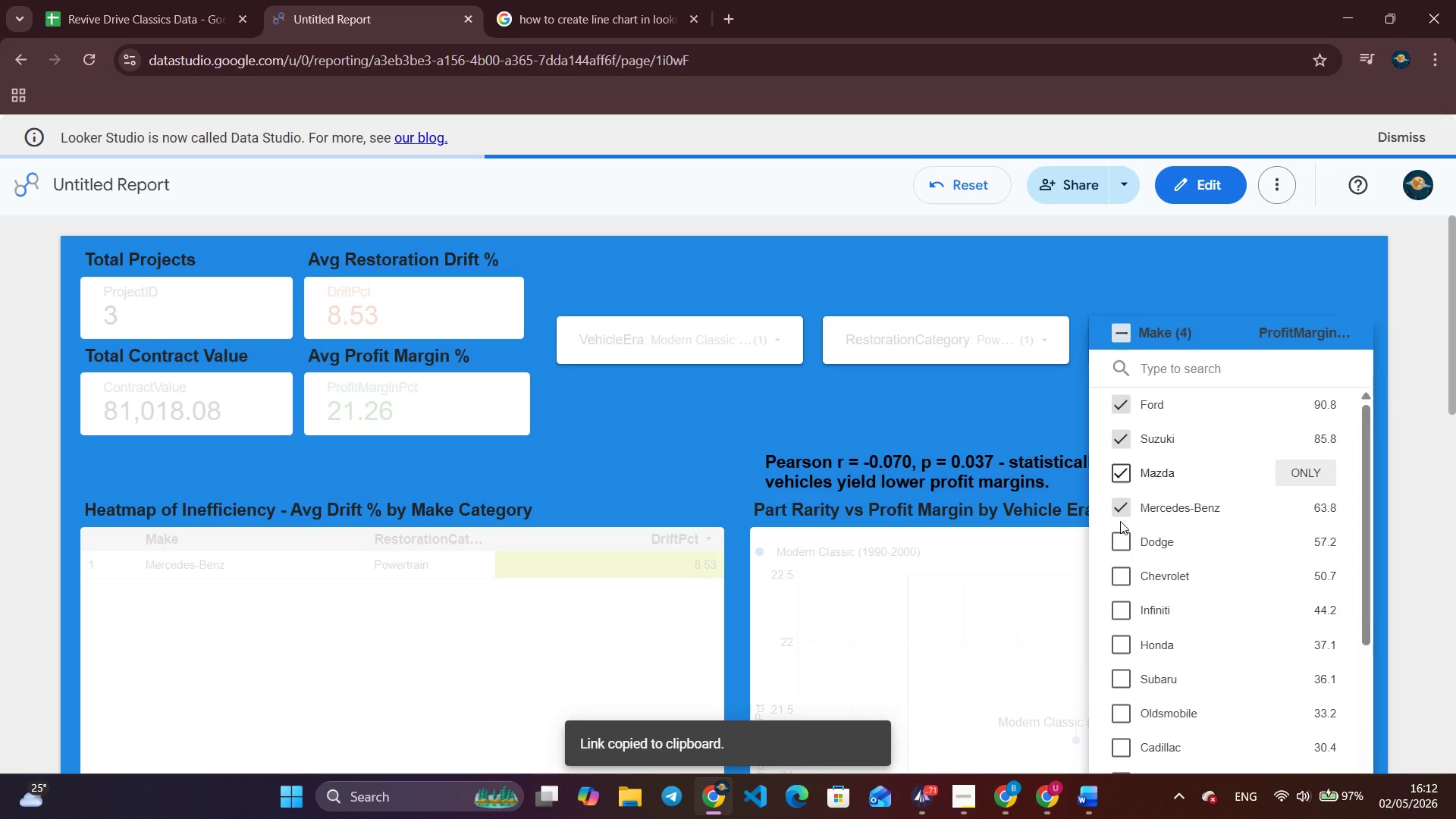 
double_click([1122, 536])
 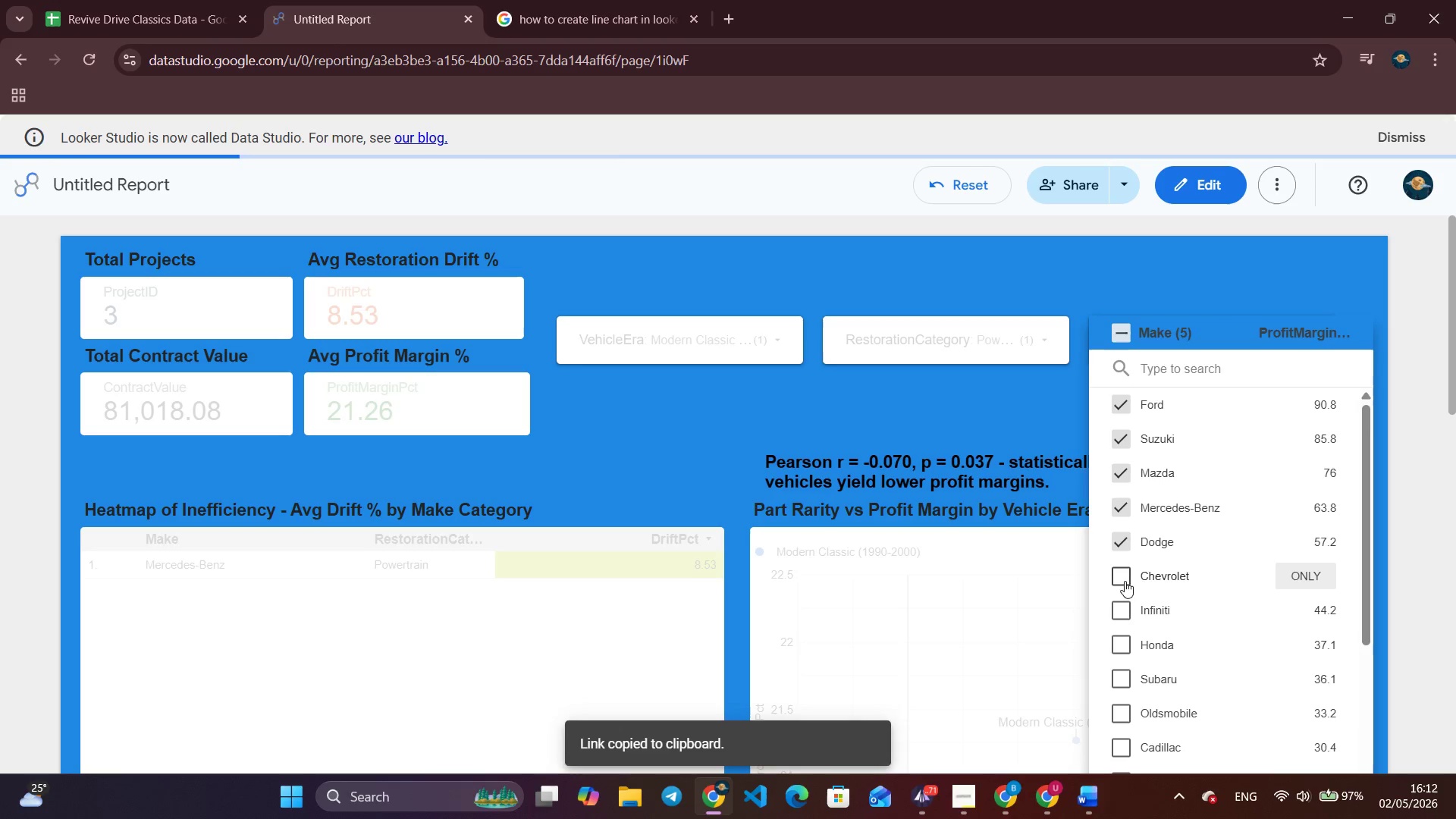 
double_click([1115, 623])
 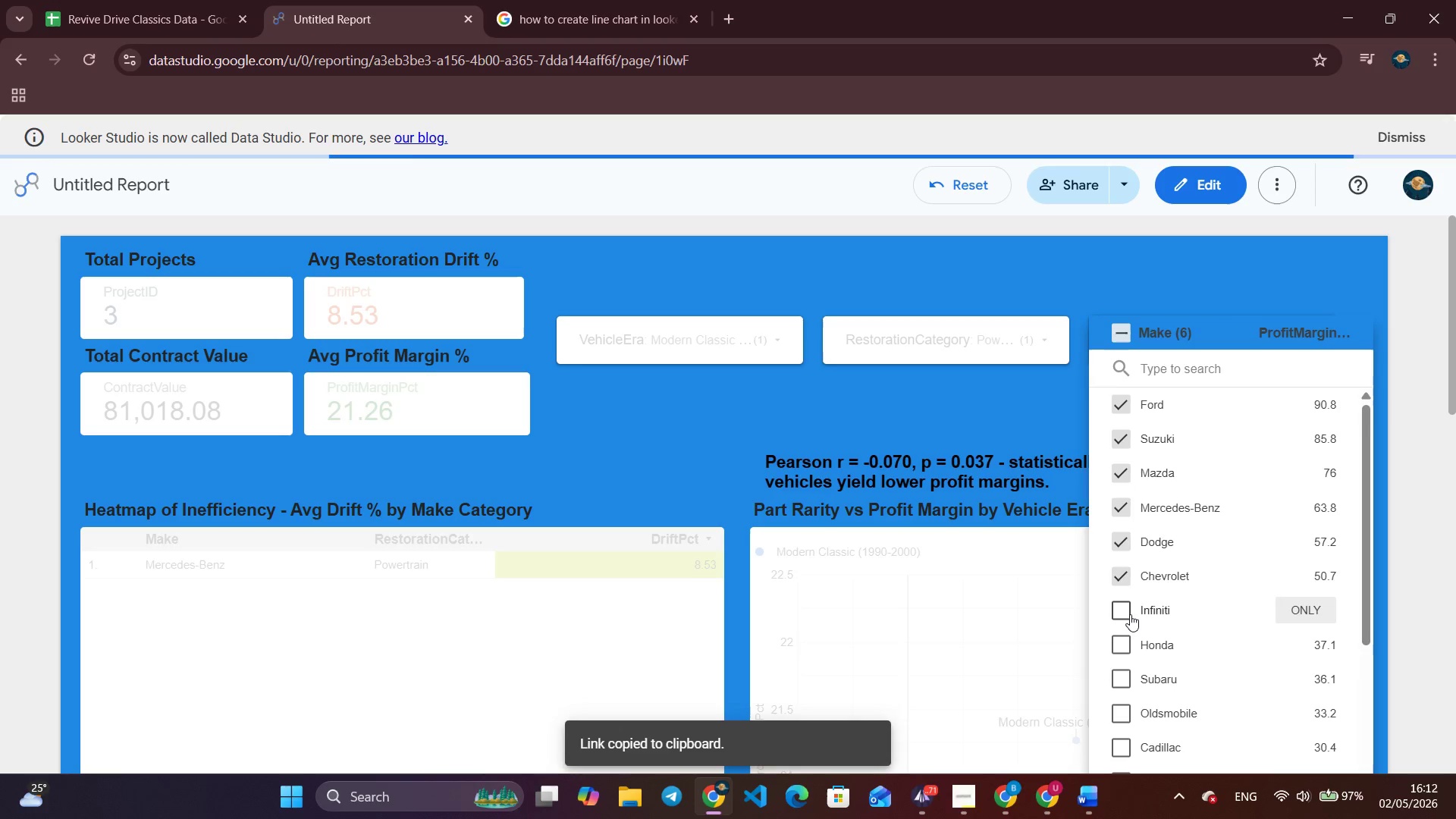 
scroll: coordinate [1131, 613], scroll_direction: down, amount: 1.0
 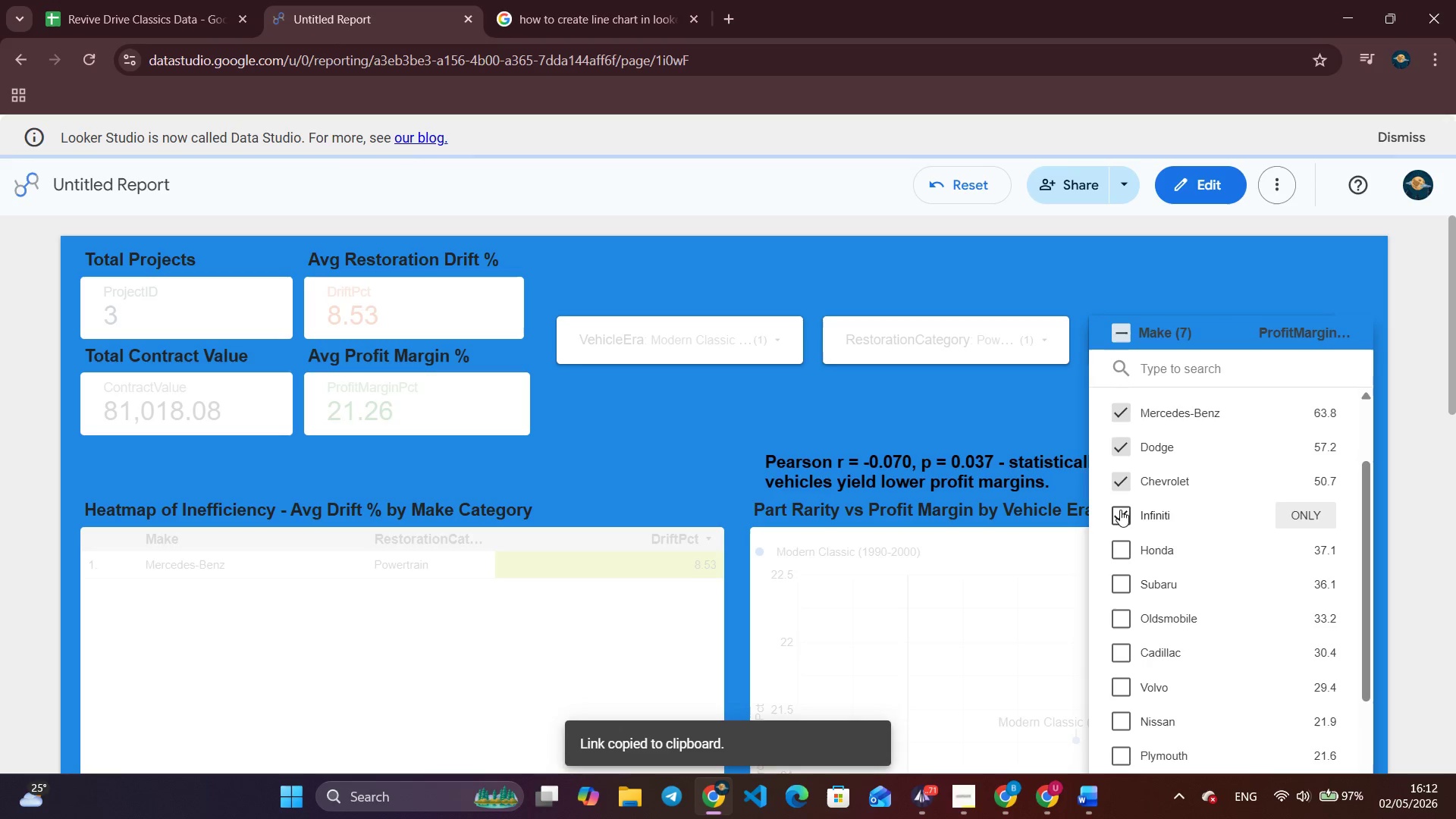 
double_click([1119, 538])
 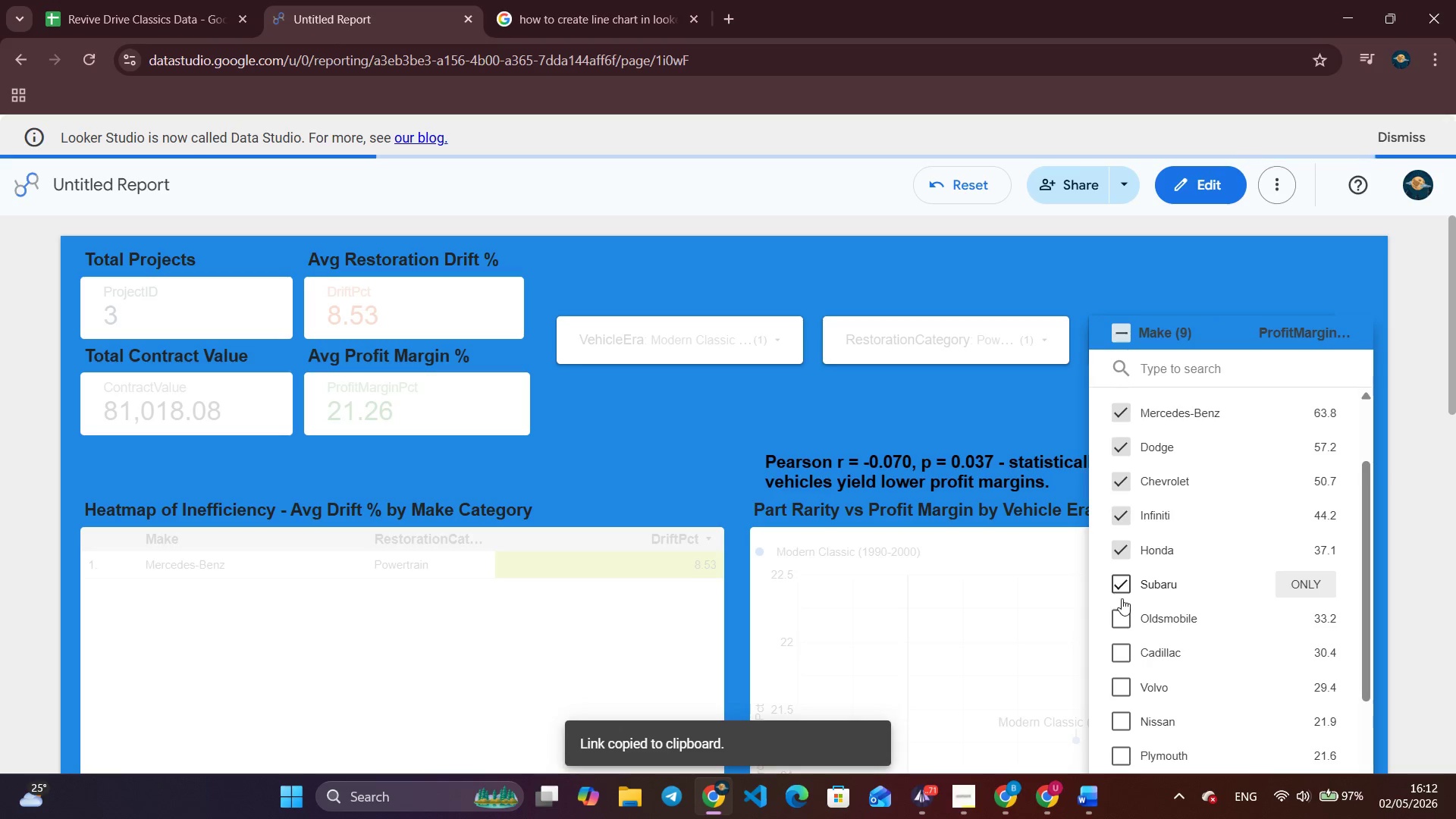 
double_click([1125, 625])
 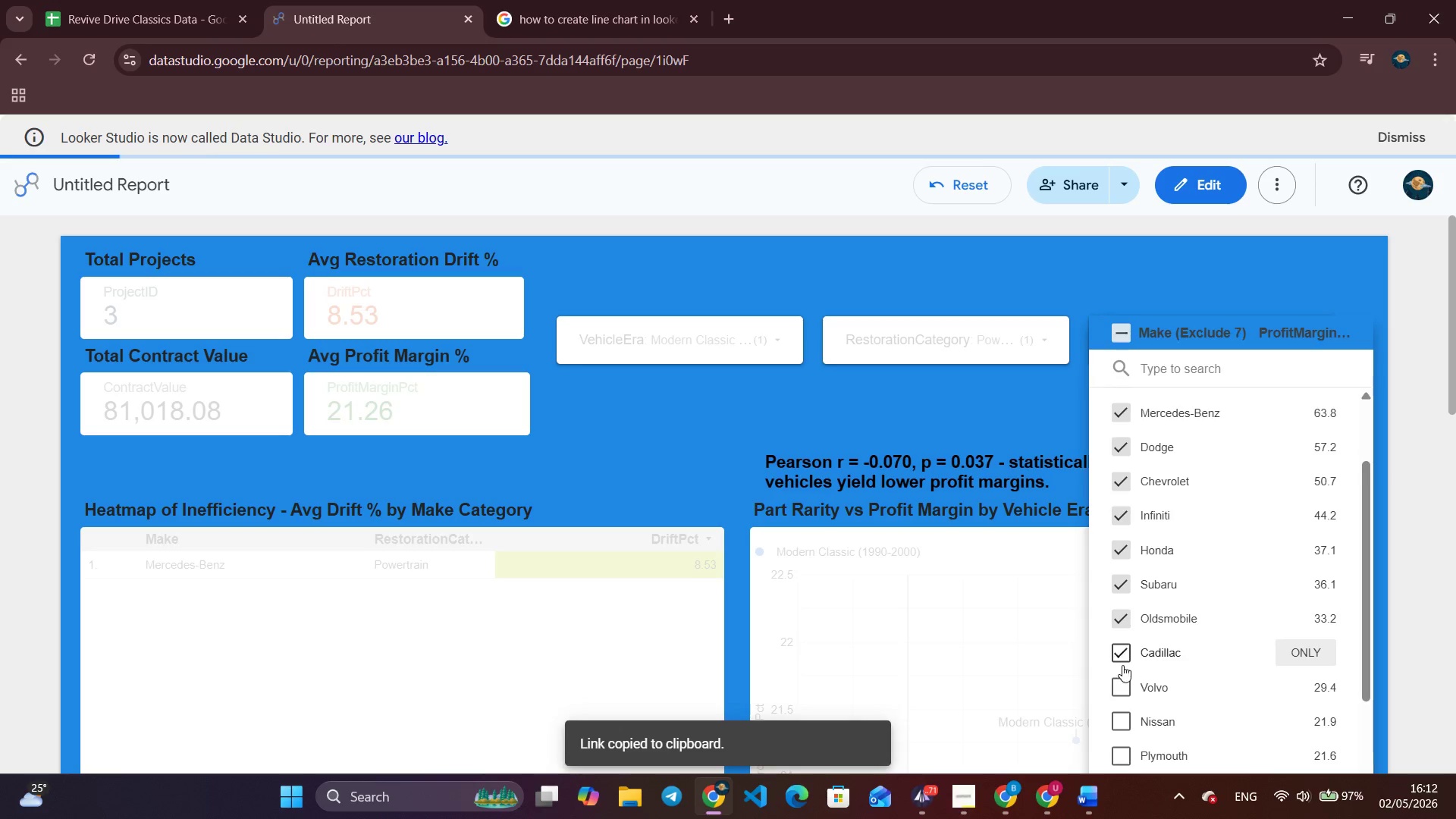 
triple_click([1121, 681])
 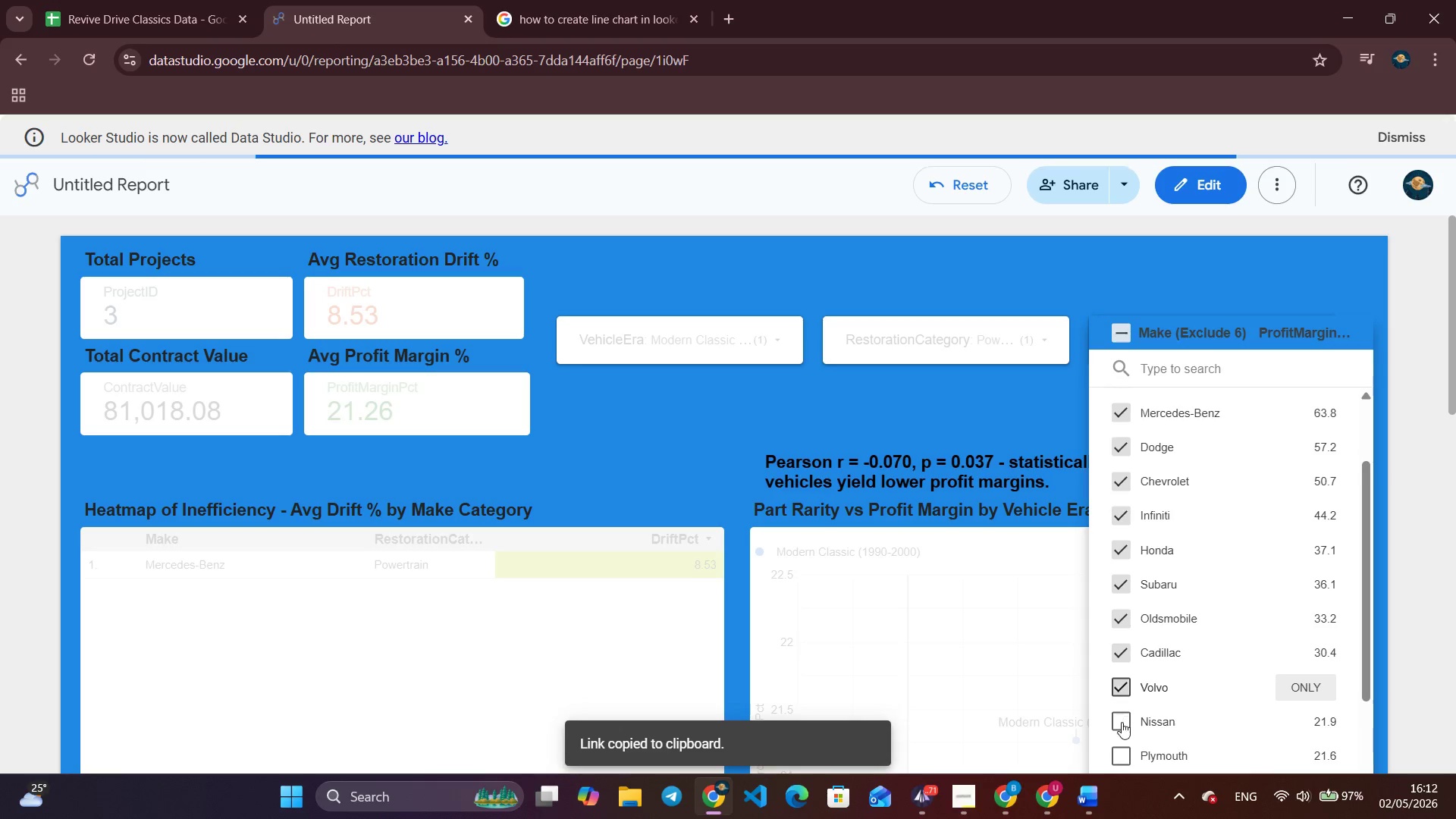 
triple_click([1122, 723])
 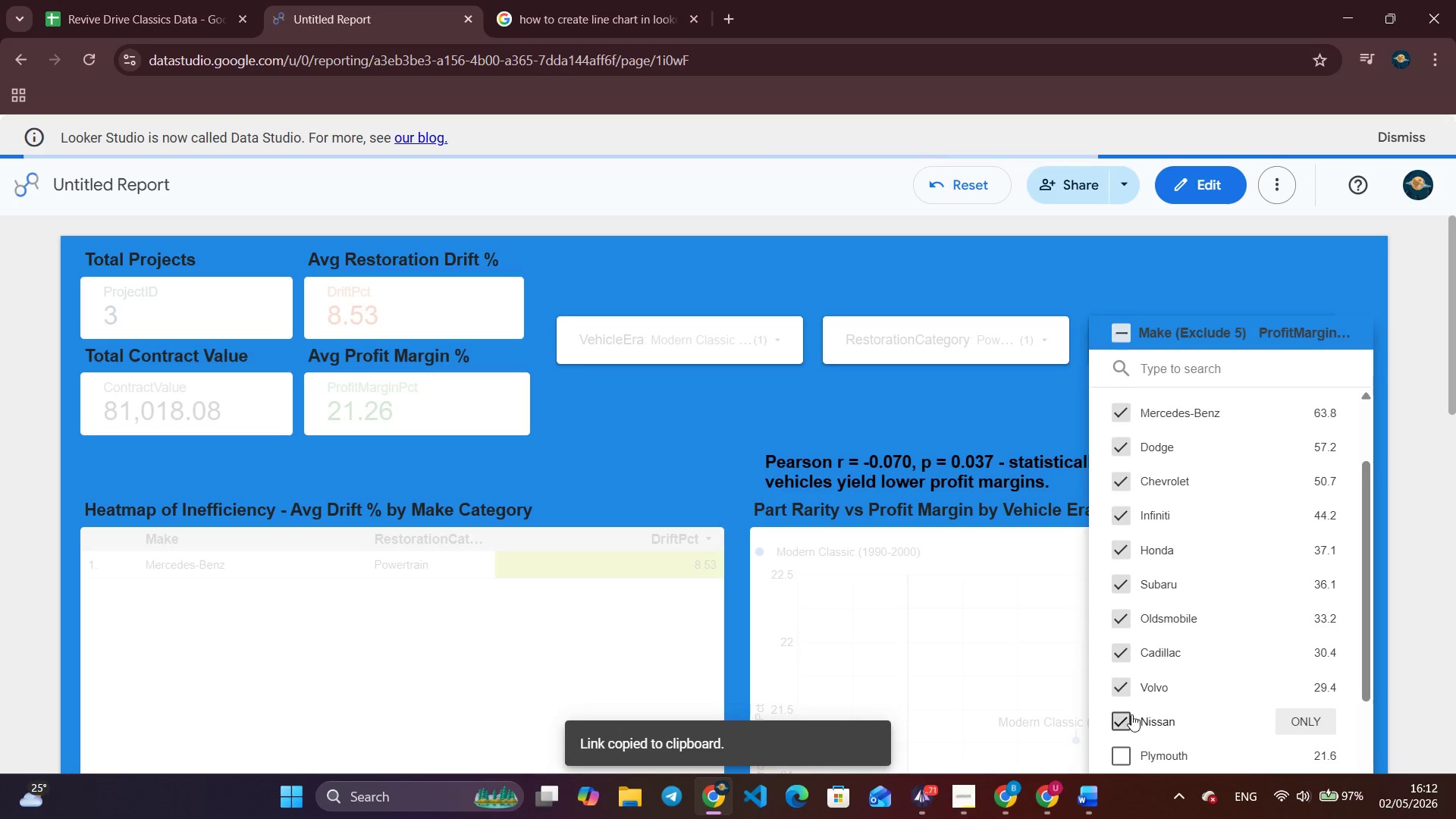 
scroll: coordinate [1131, 714], scroll_direction: down, amount: 2.0
 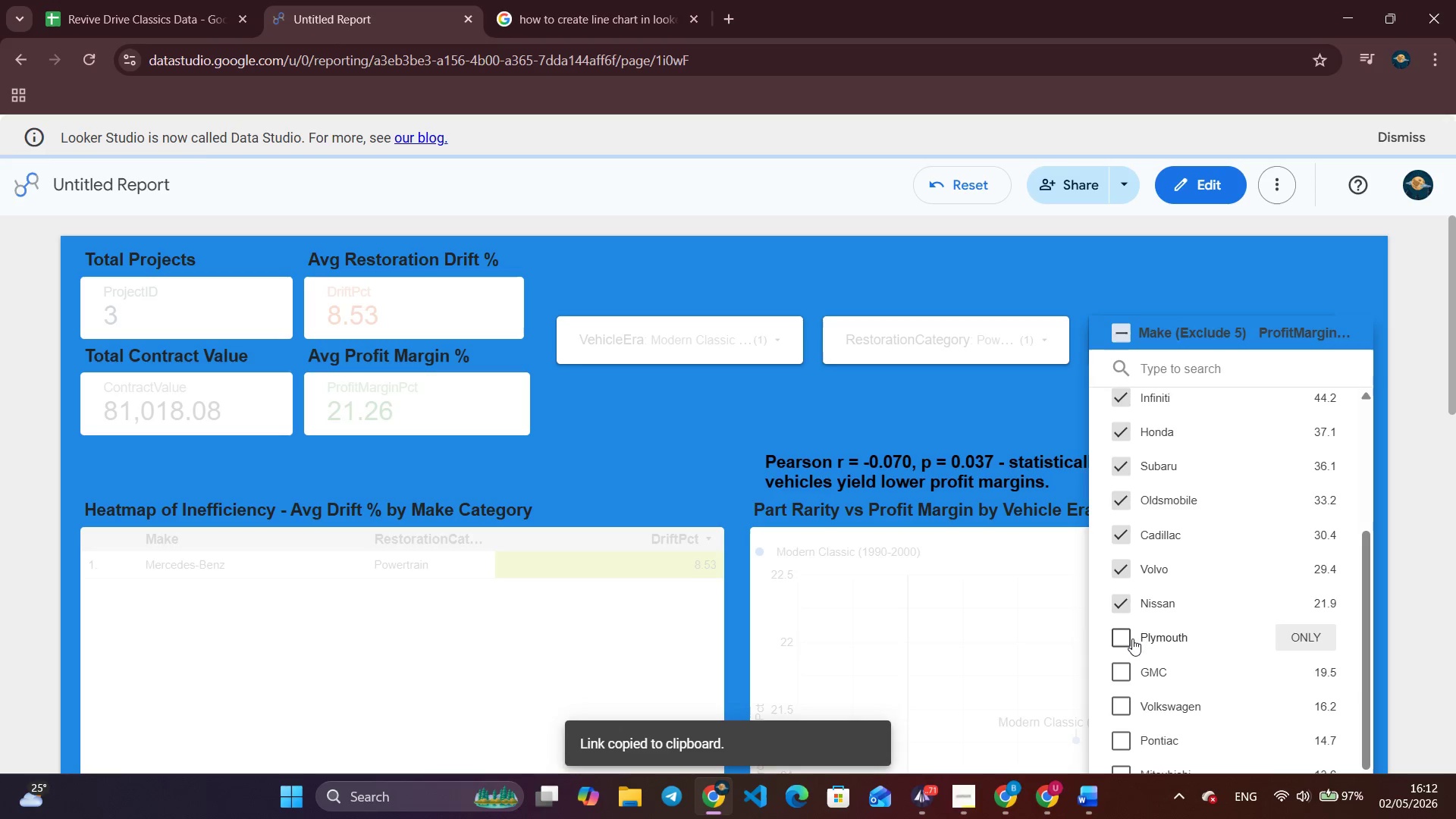 
left_click([1131, 637])
 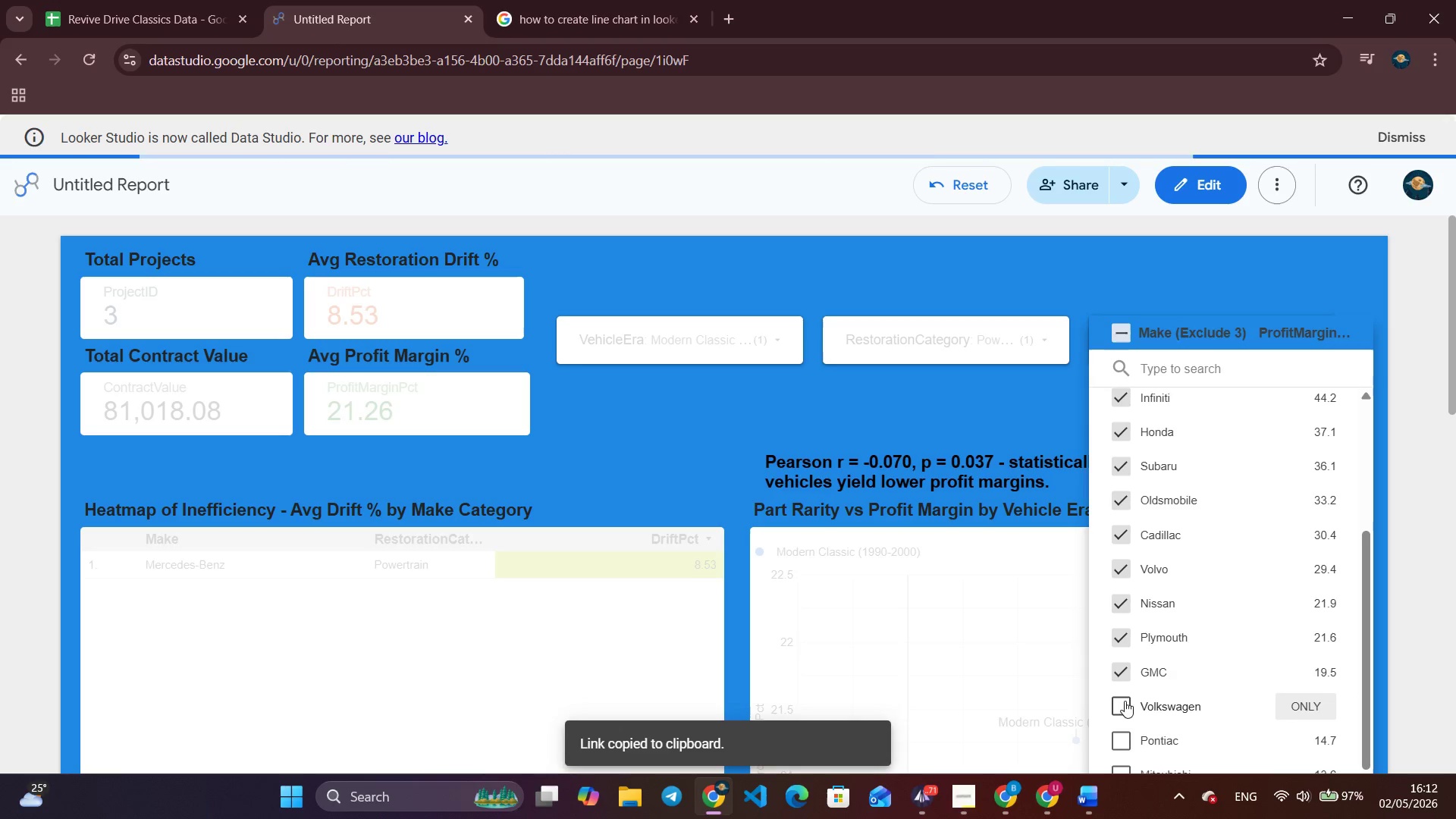 
triple_click([1122, 738])
 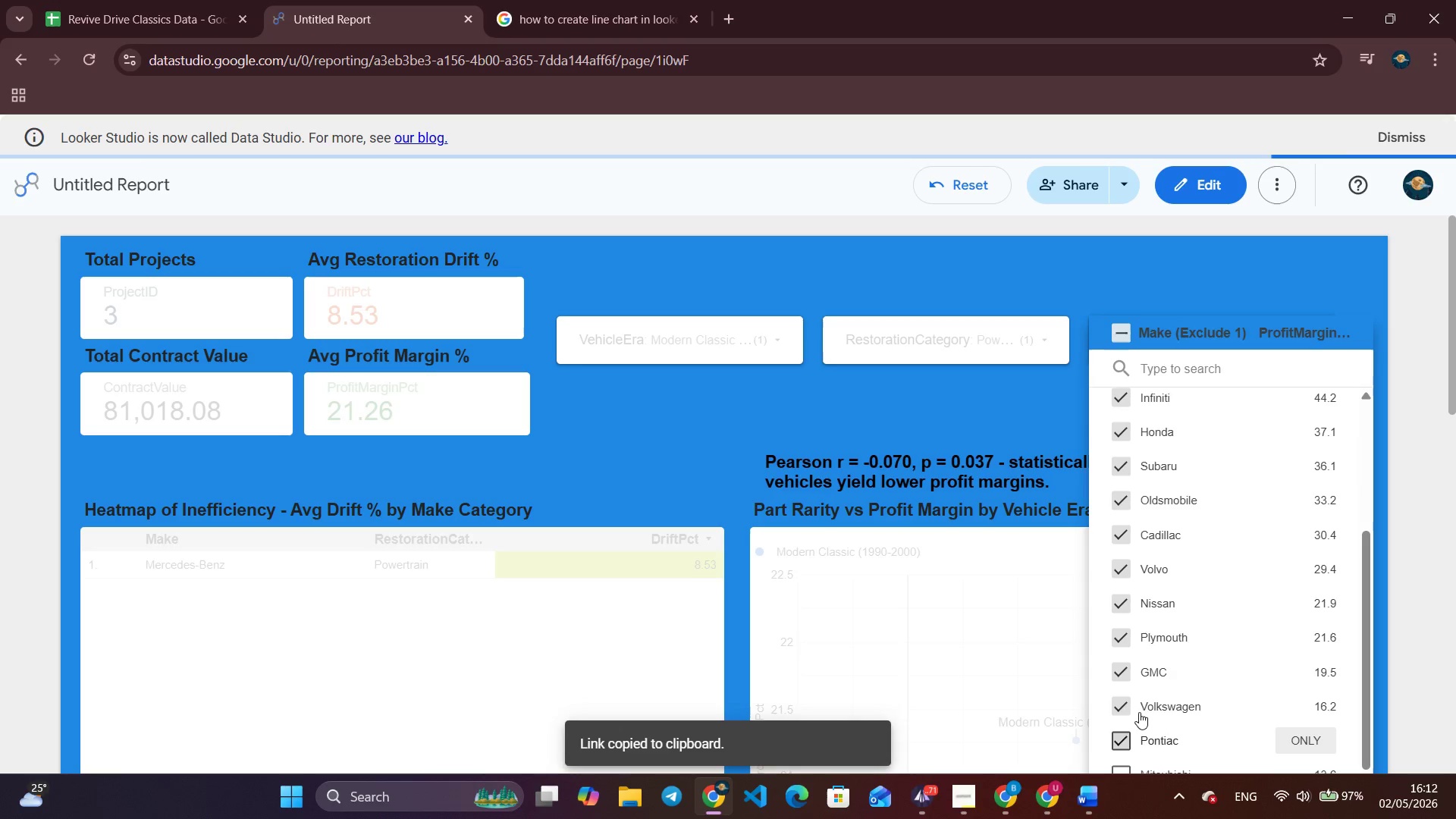 
scroll: coordinate [1179, 665], scroll_direction: down, amount: 4.0
 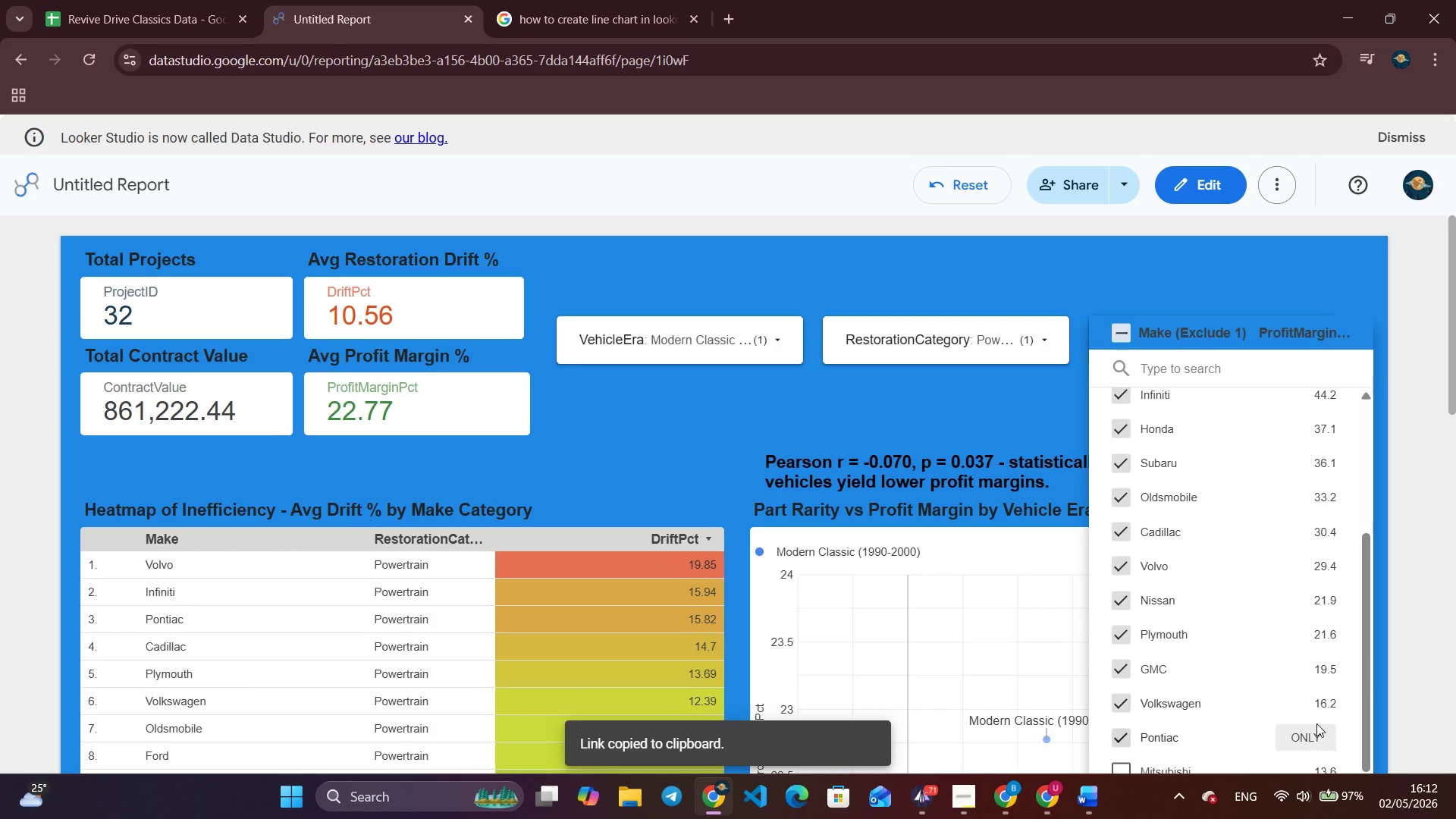 
left_click([1122, 761])
 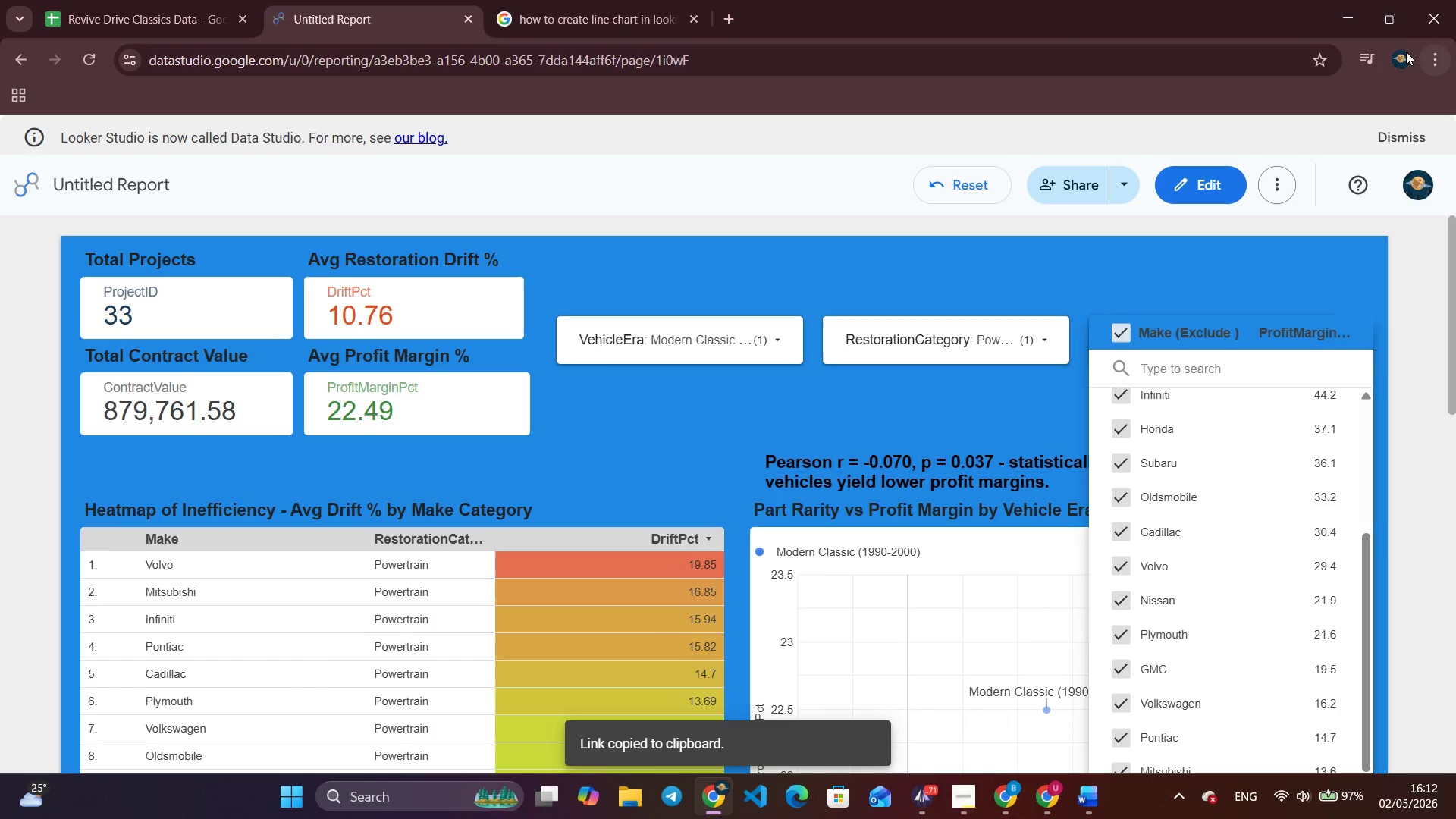 
left_click([1398, 24])
 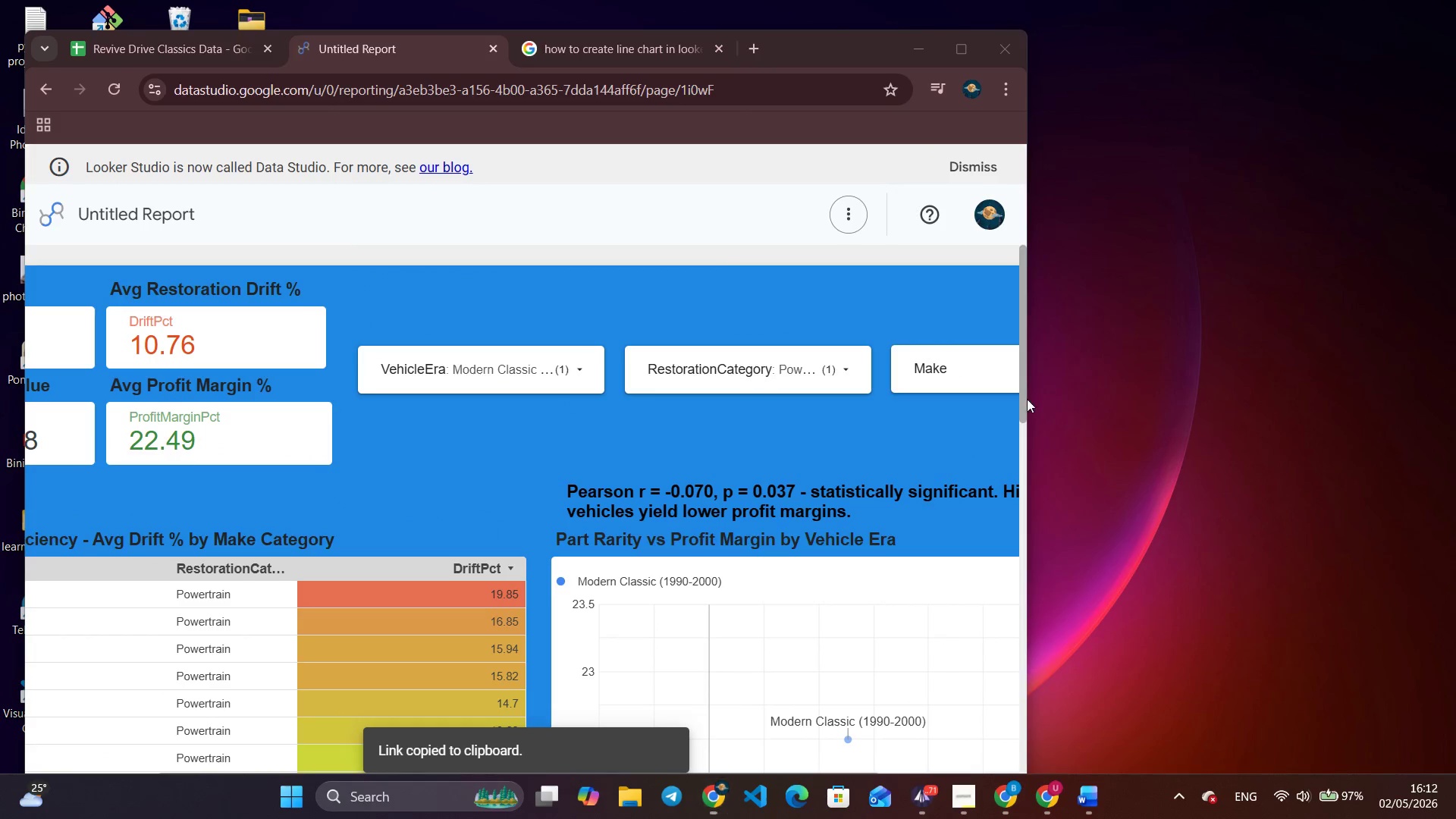 
left_click([973, 378])
 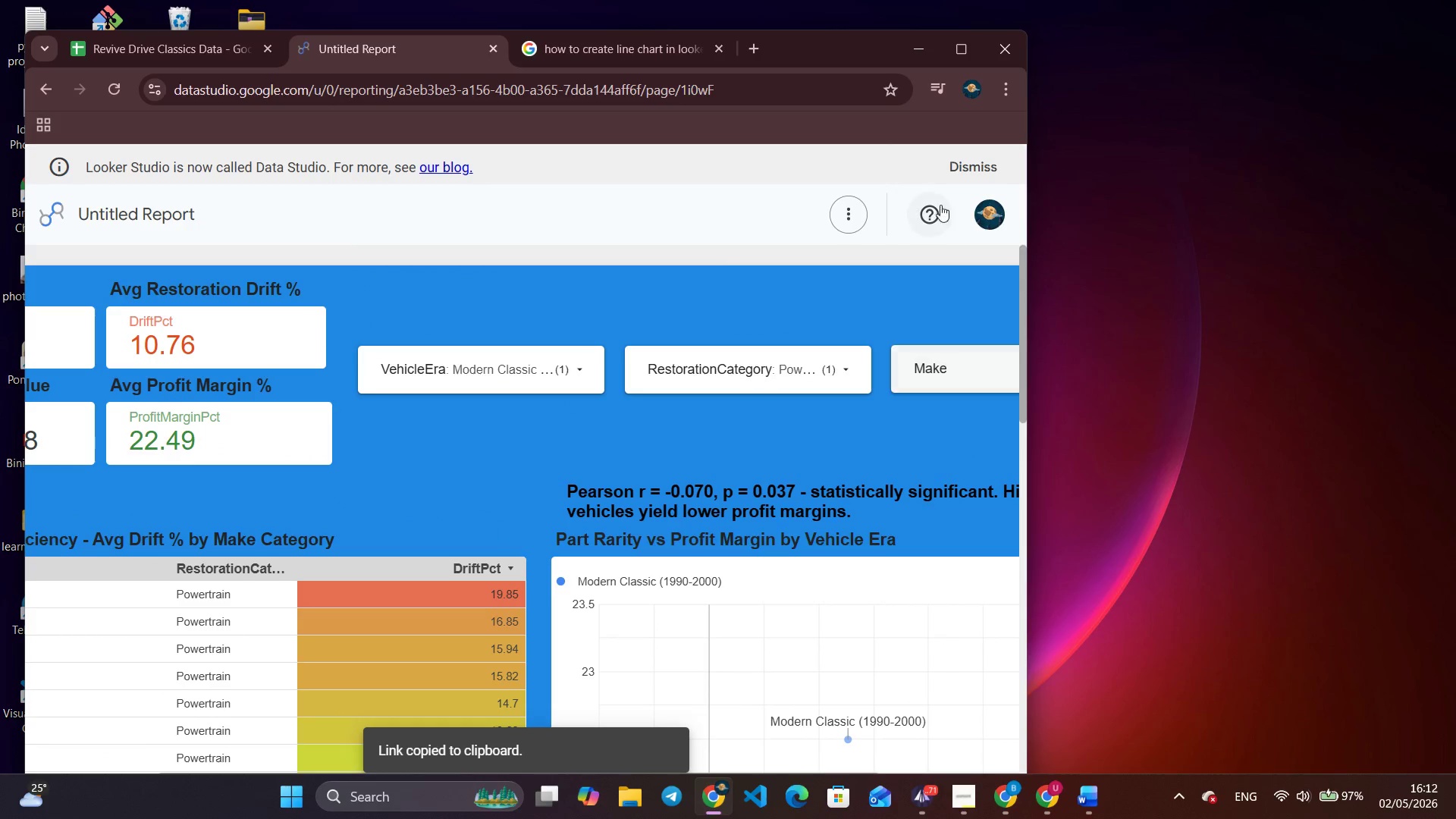 
left_click([969, 58])
 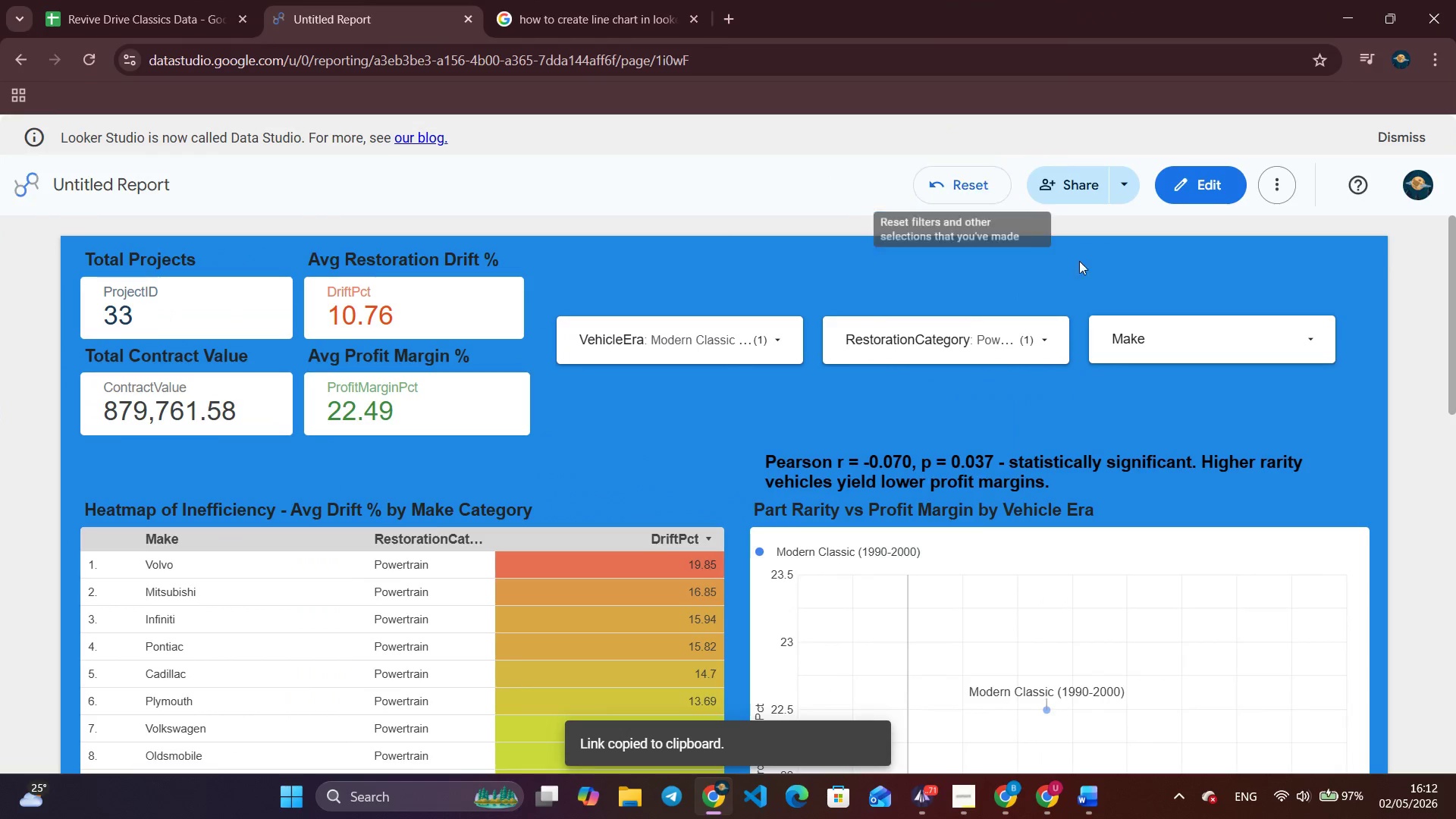 
scroll: coordinate [1232, 312], scroll_direction: down, amount: 1.0
 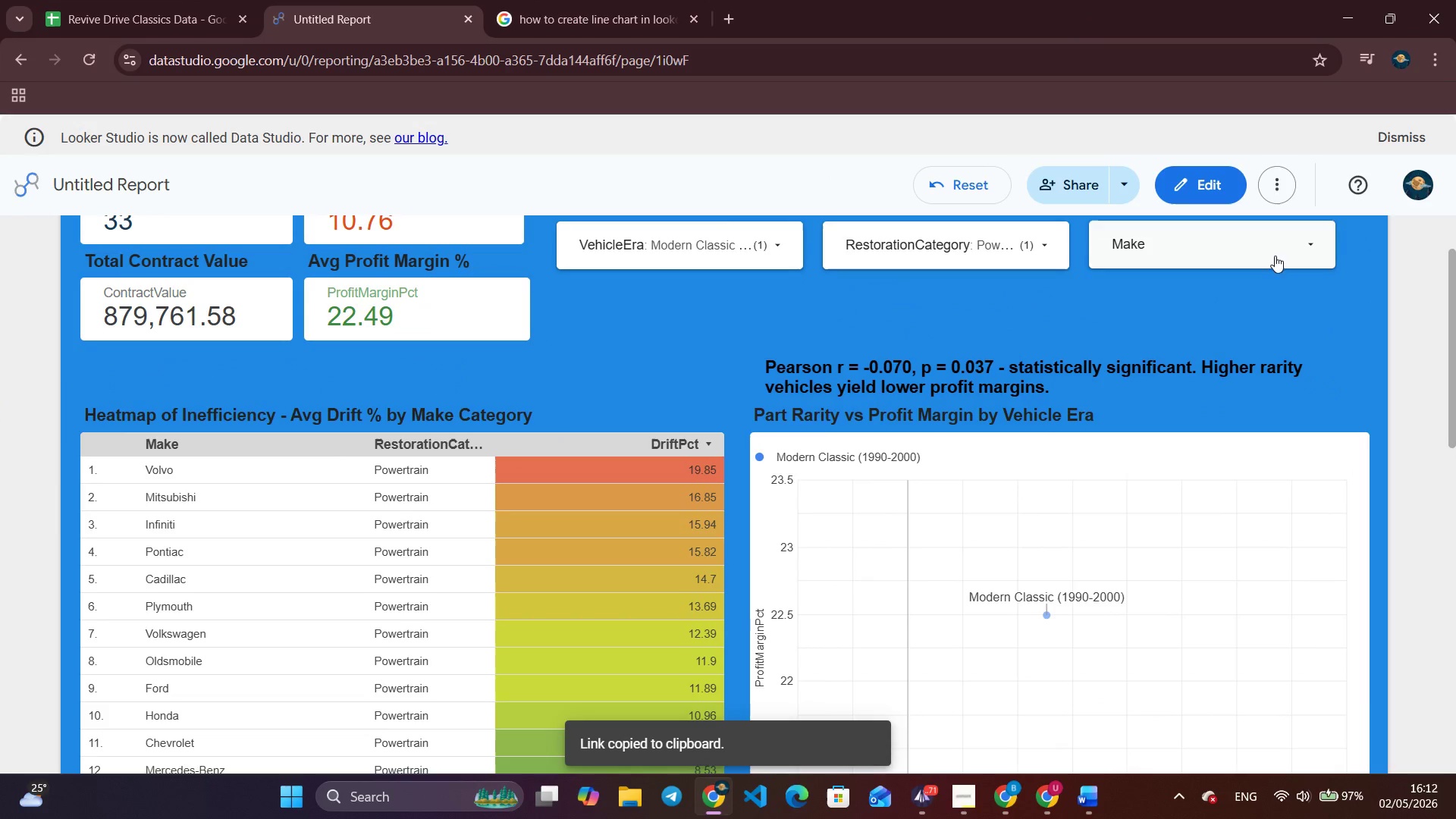 
left_click([1277, 253])
 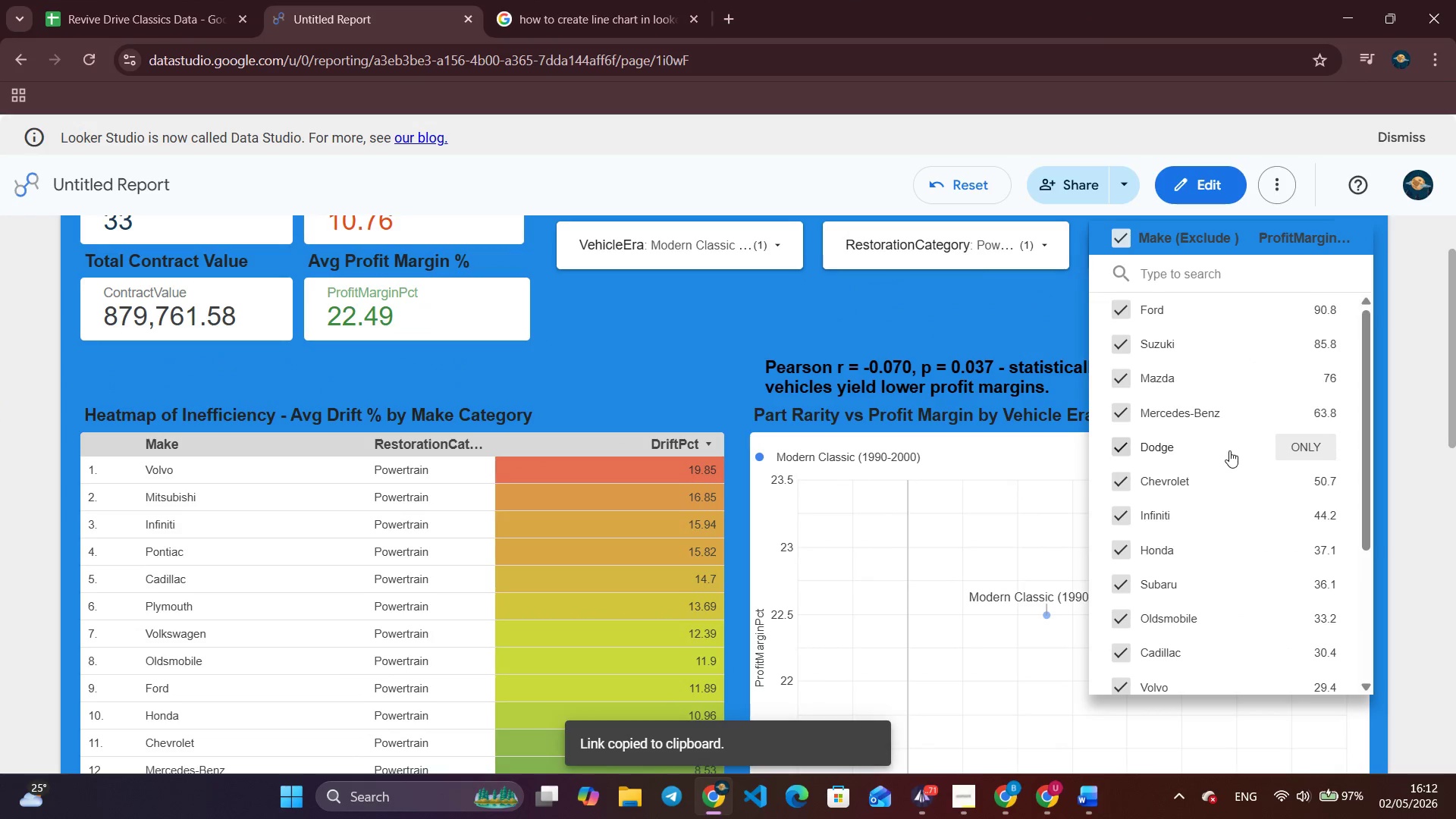 
scroll: coordinate [1229, 450], scroll_direction: down, amount: 9.0
 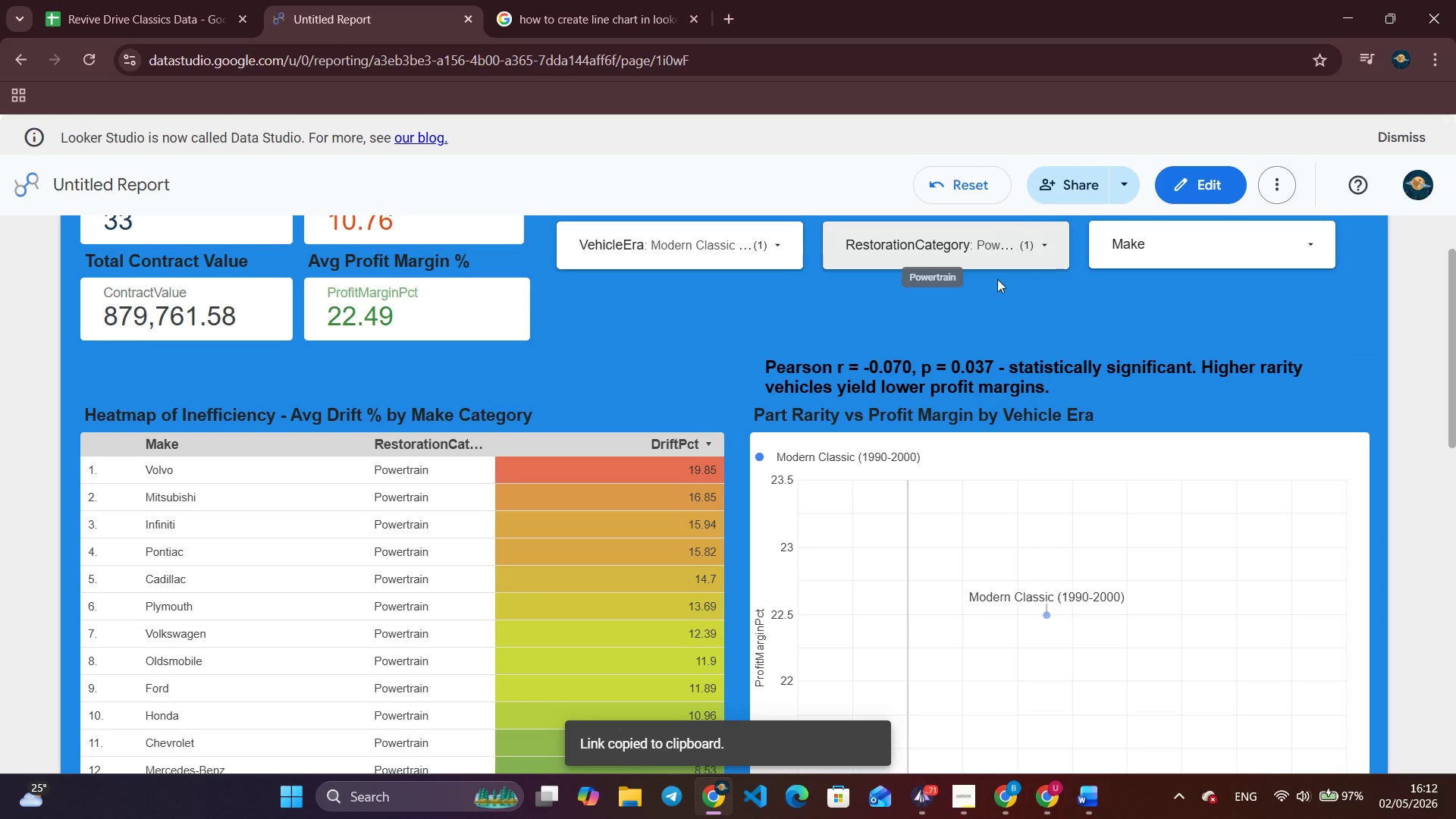 
left_click([1047, 246])
 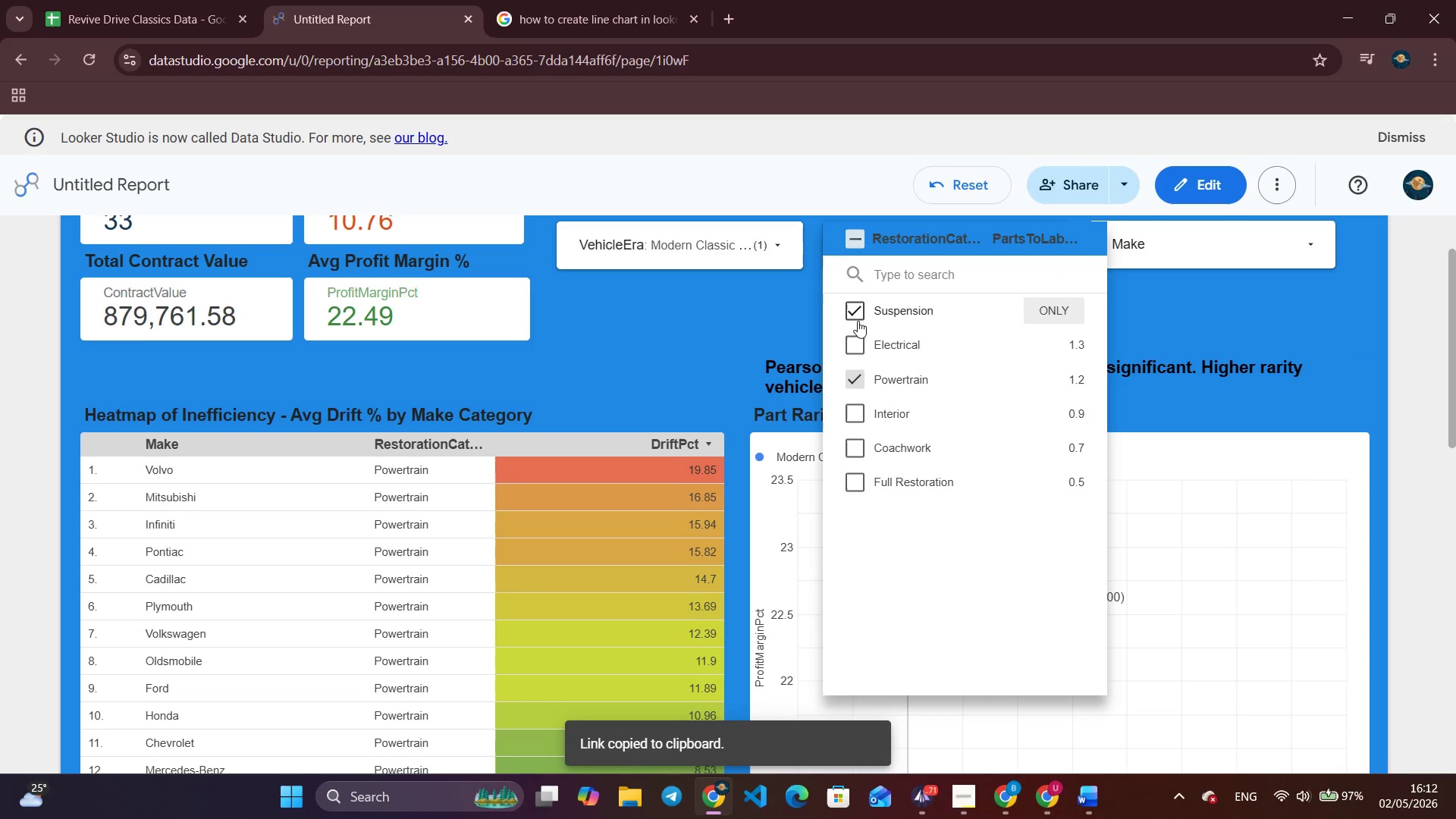 
double_click([854, 348])
 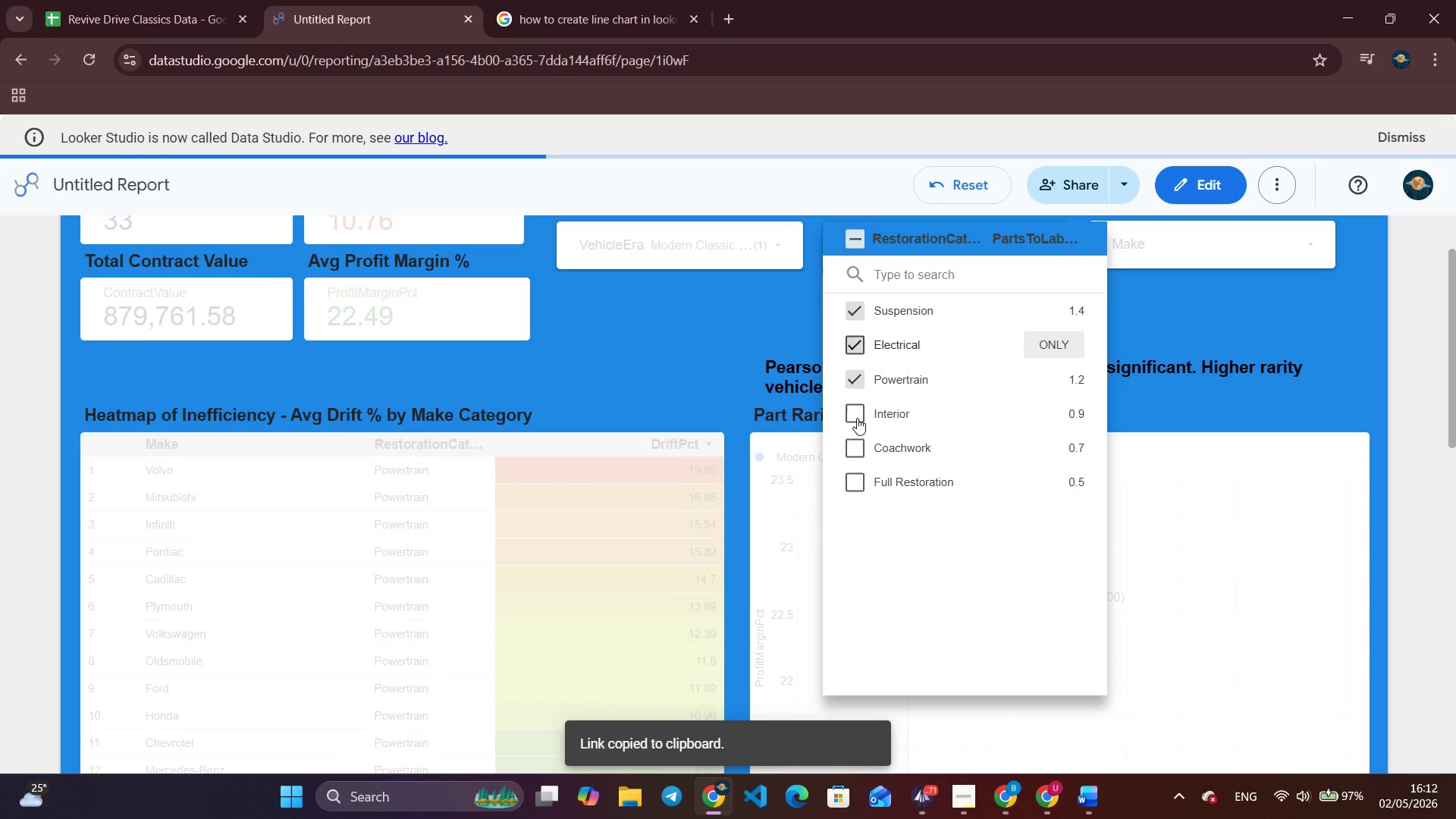 
triple_click([857, 418])
 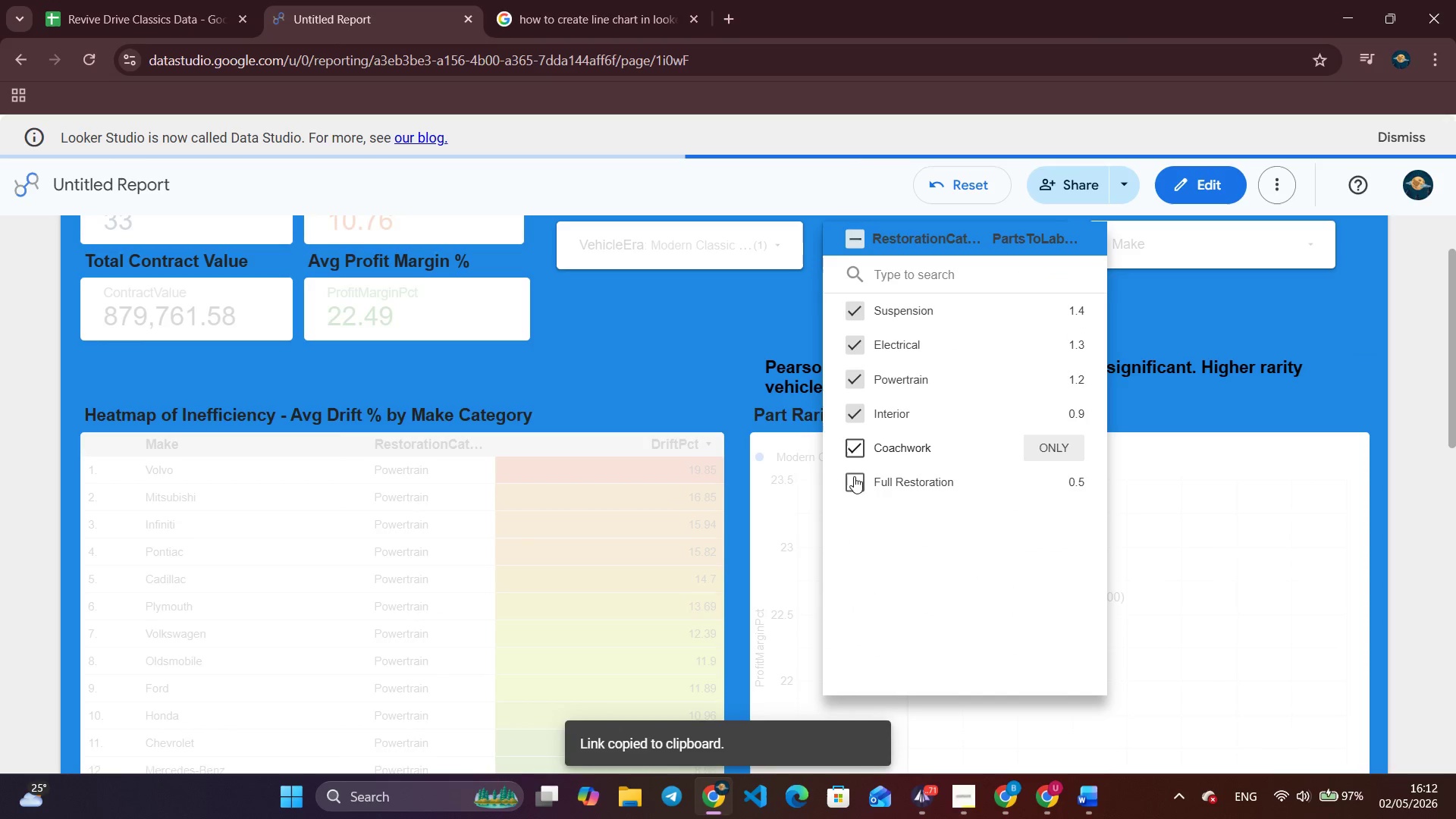 
triple_click([854, 489])
 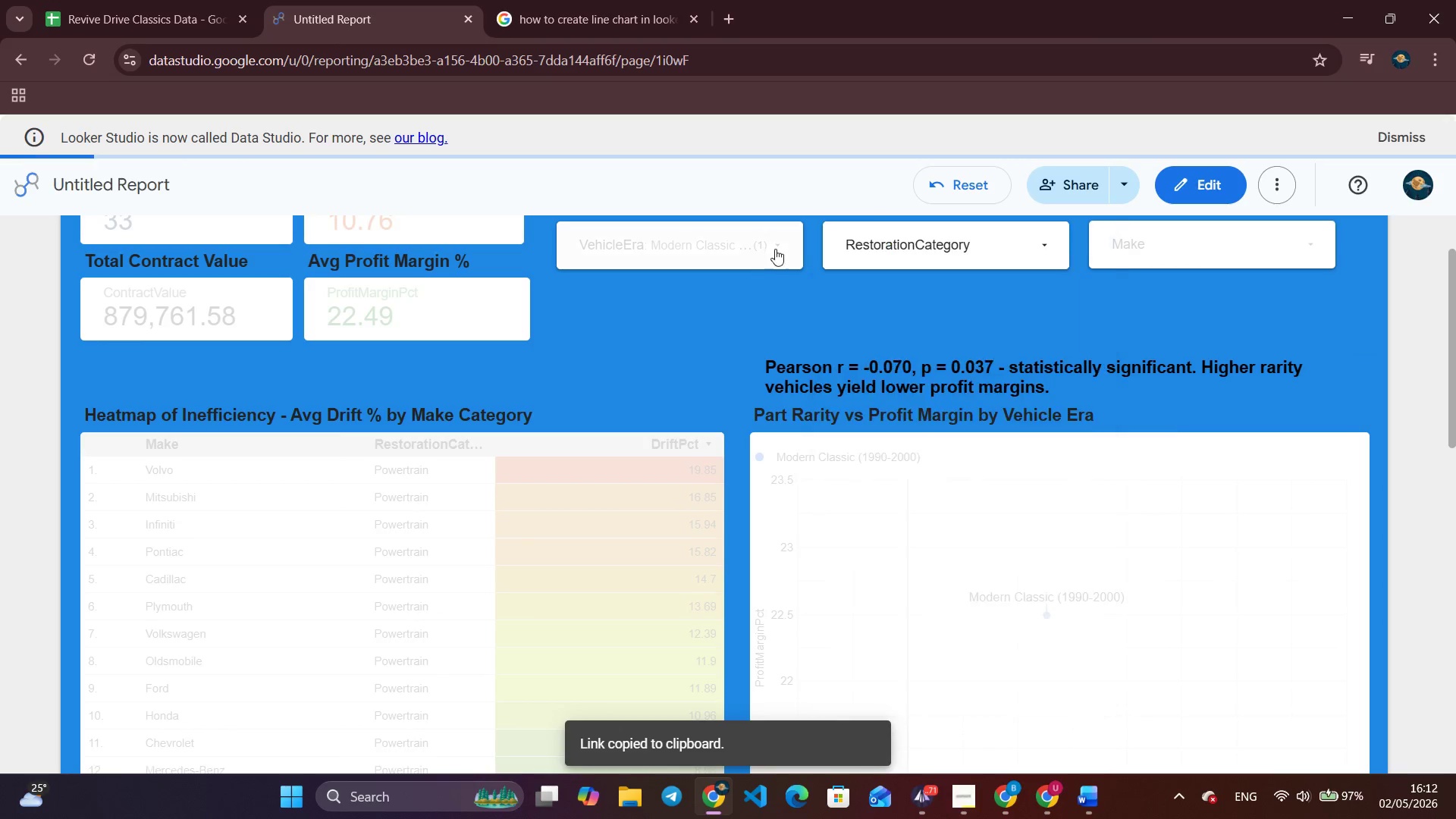 
double_click([780, 246])
 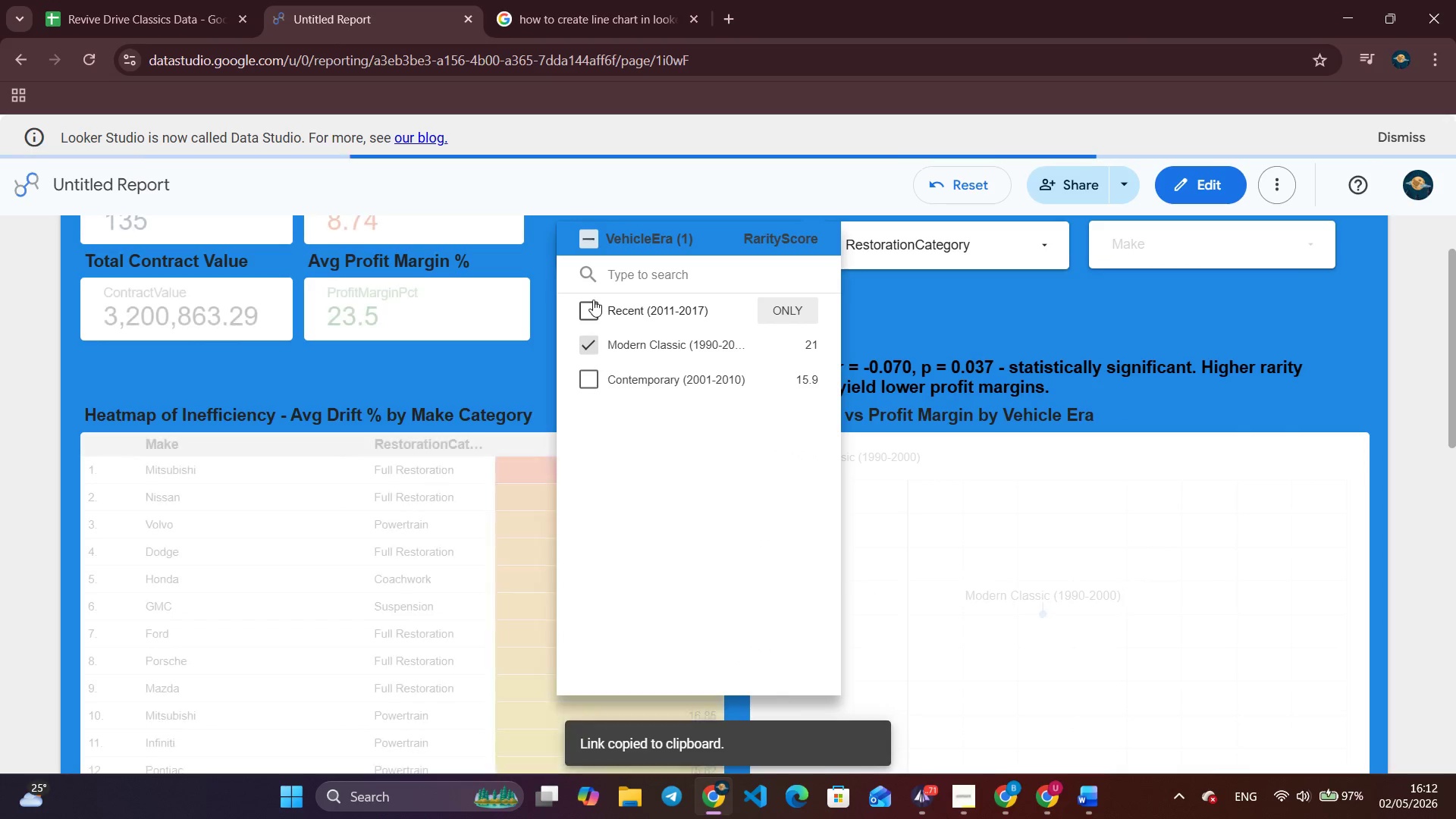 
left_click([588, 312])
 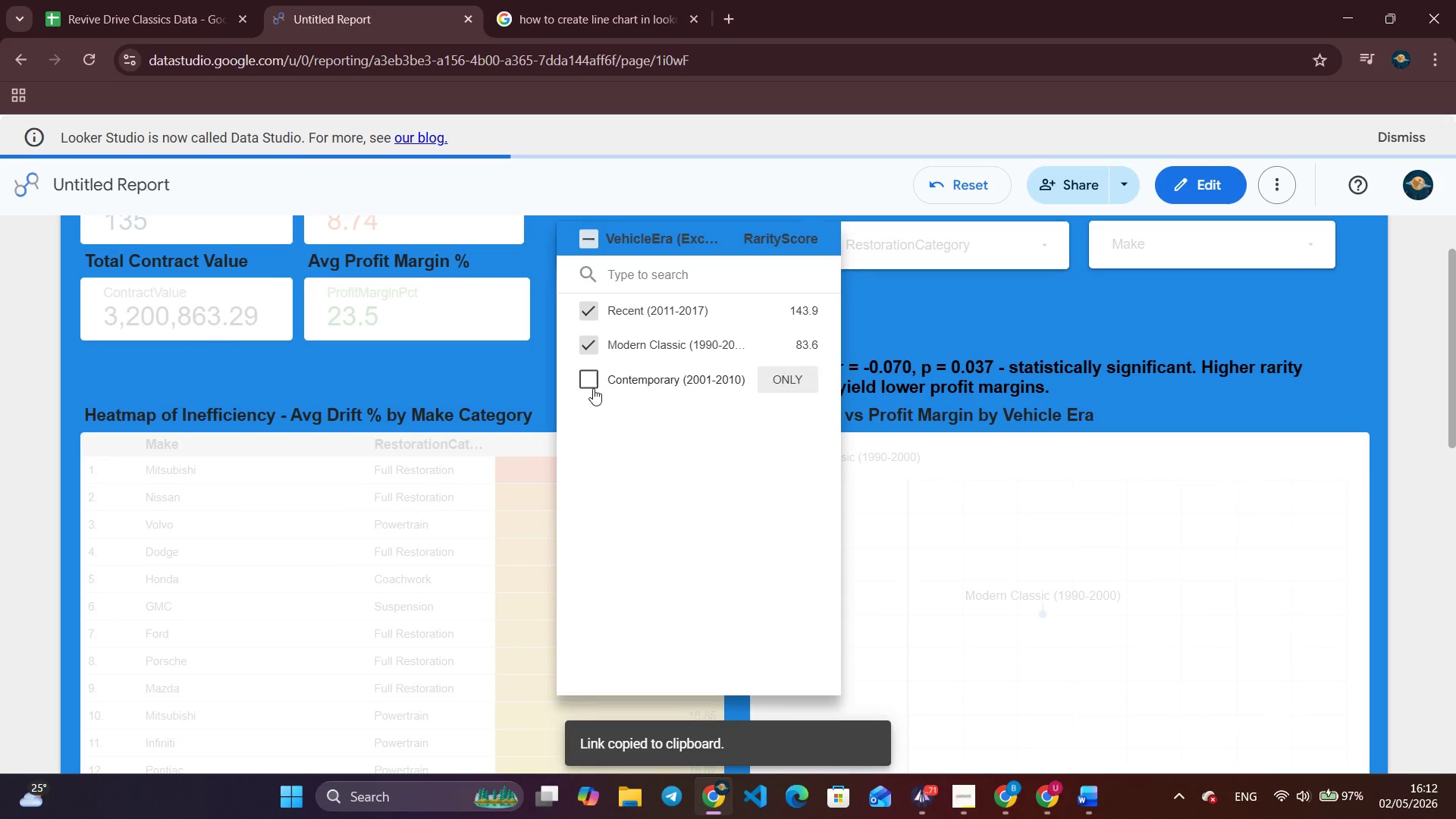 